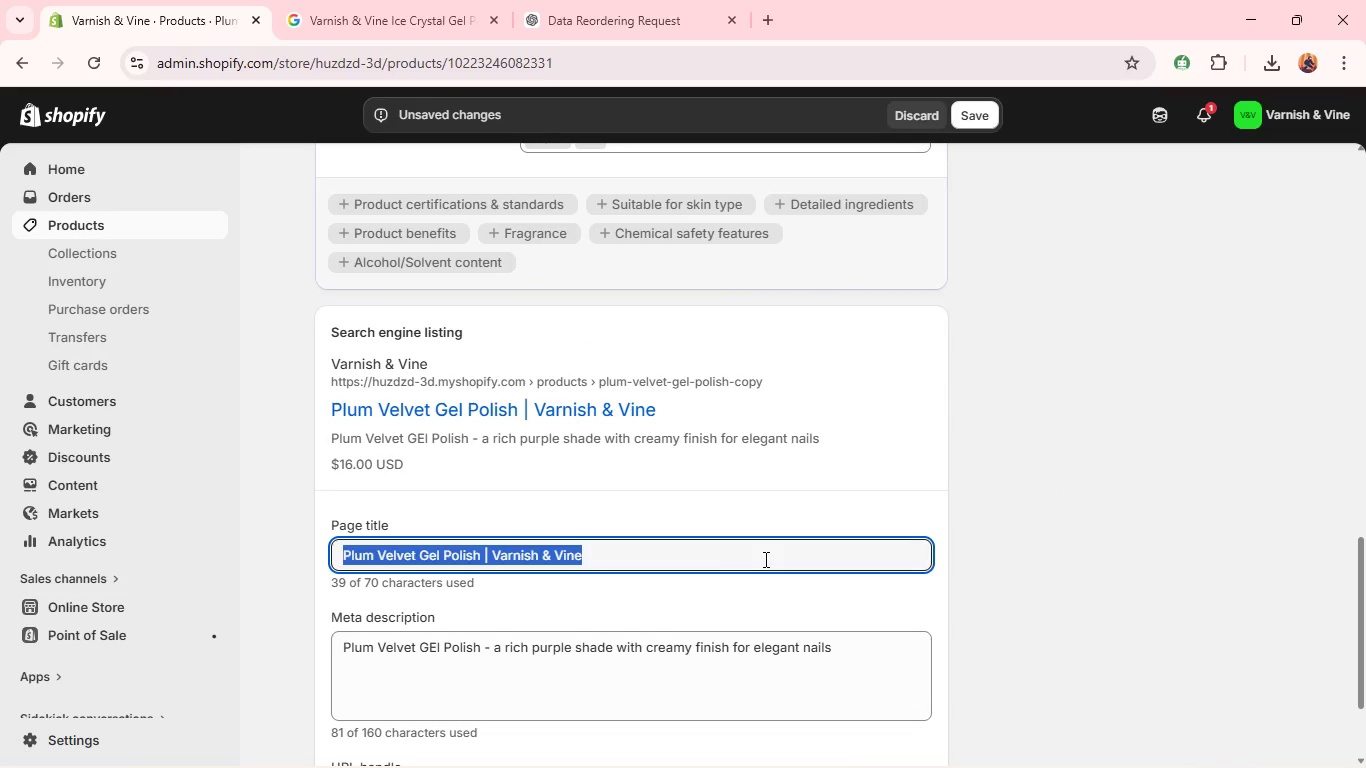 
type(Ice Crystal Gel Polich | Varnish & Vine )
 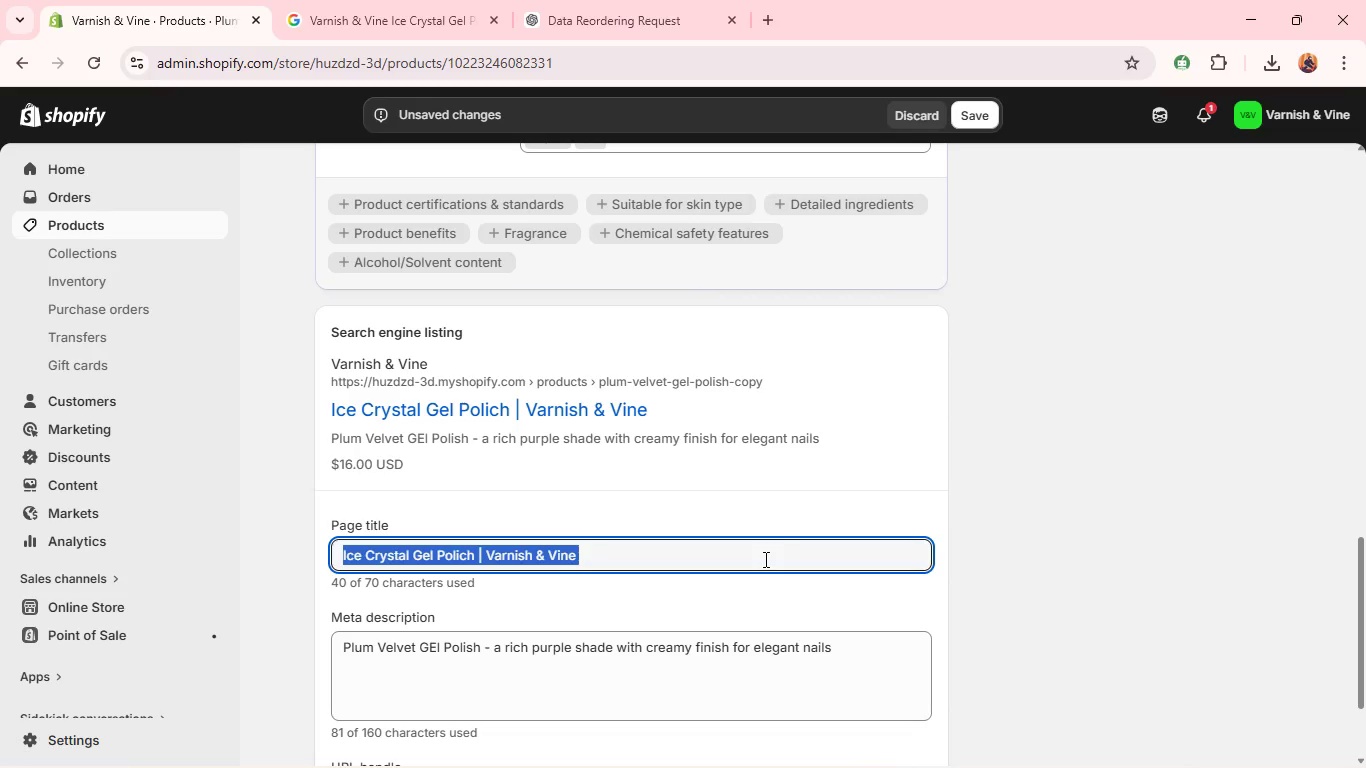 
key(Control+A)
 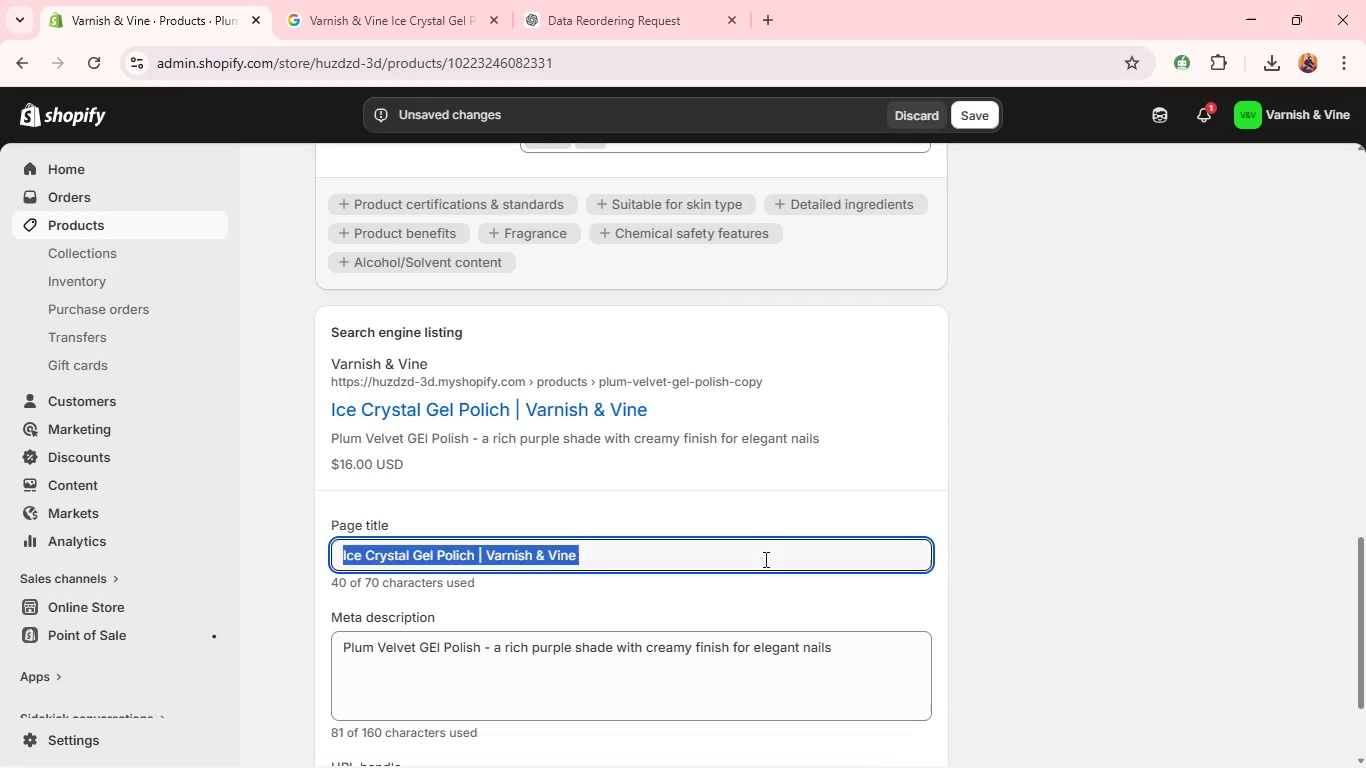 
key(Control+C)
 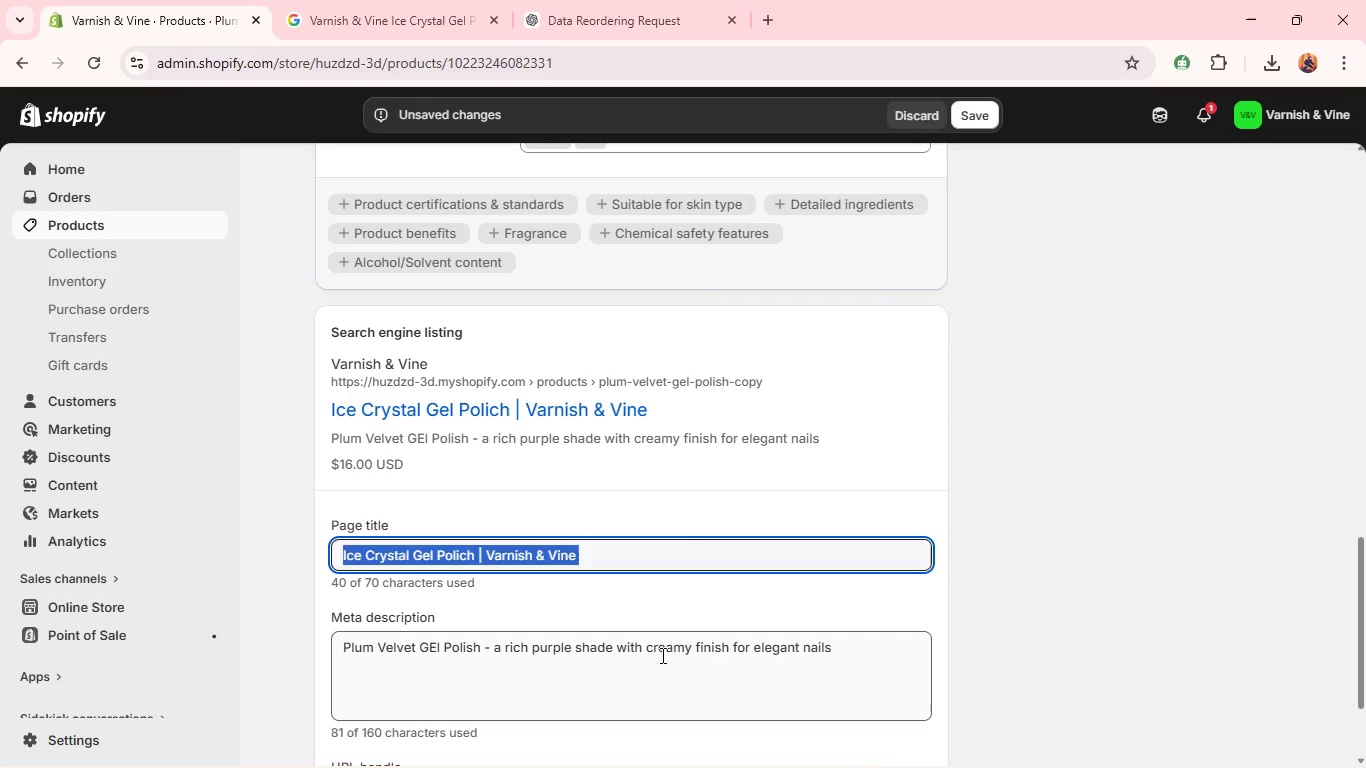 
left_click([661, 655])
 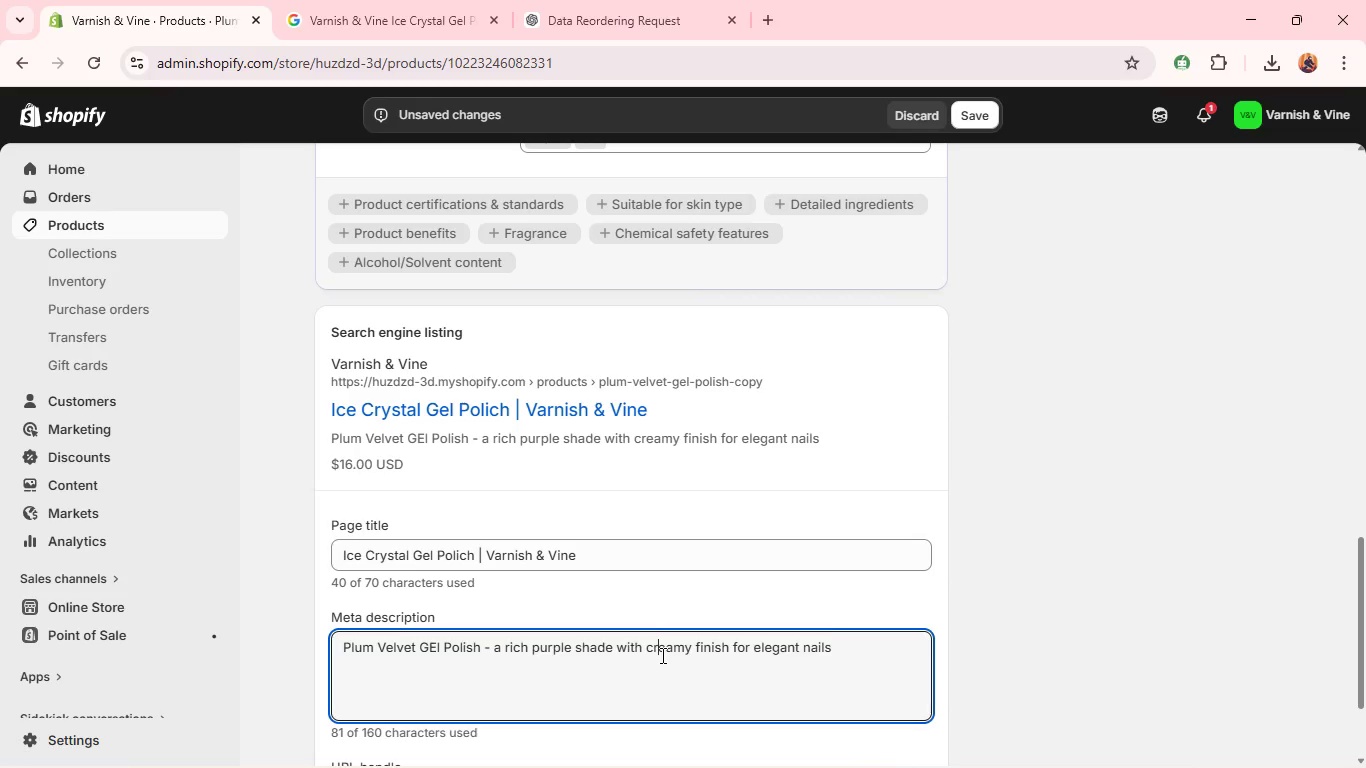 
key(Control+A)
 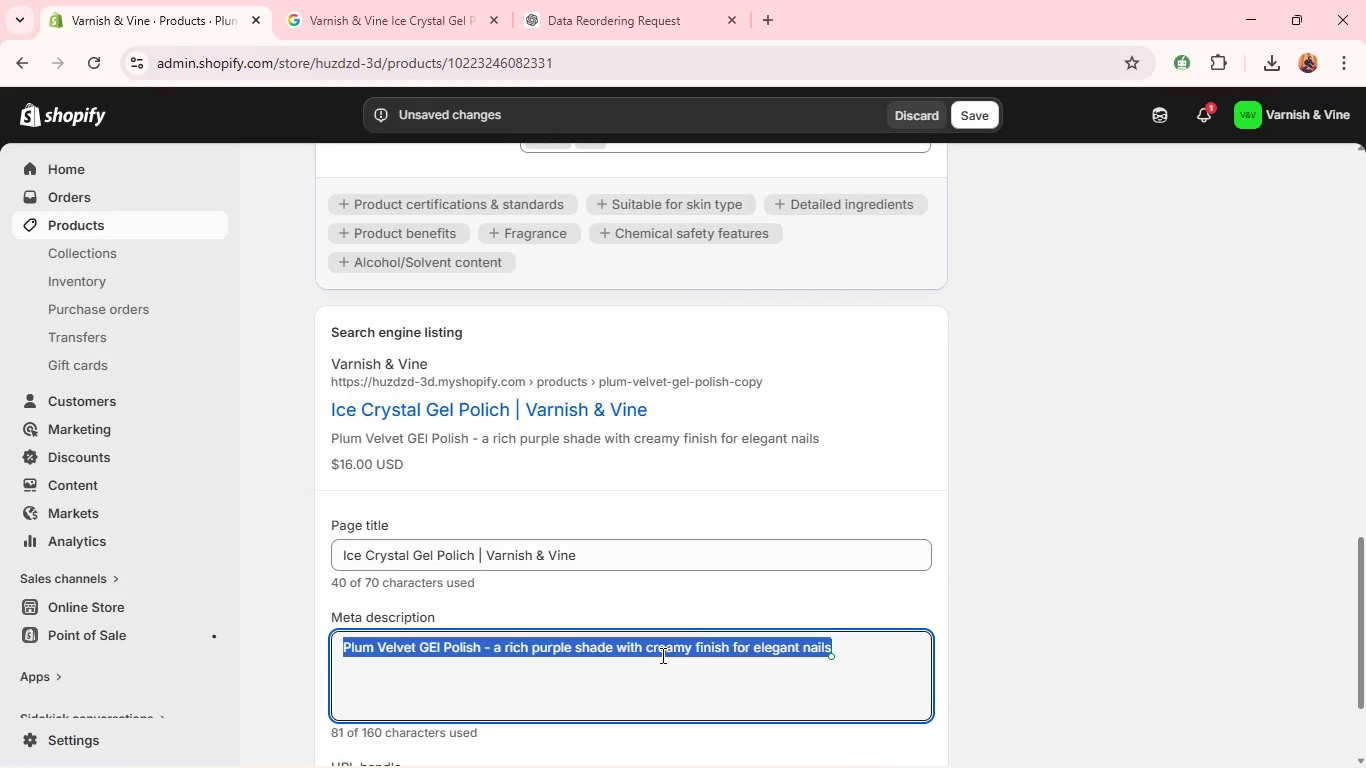 
key(Control+V)
 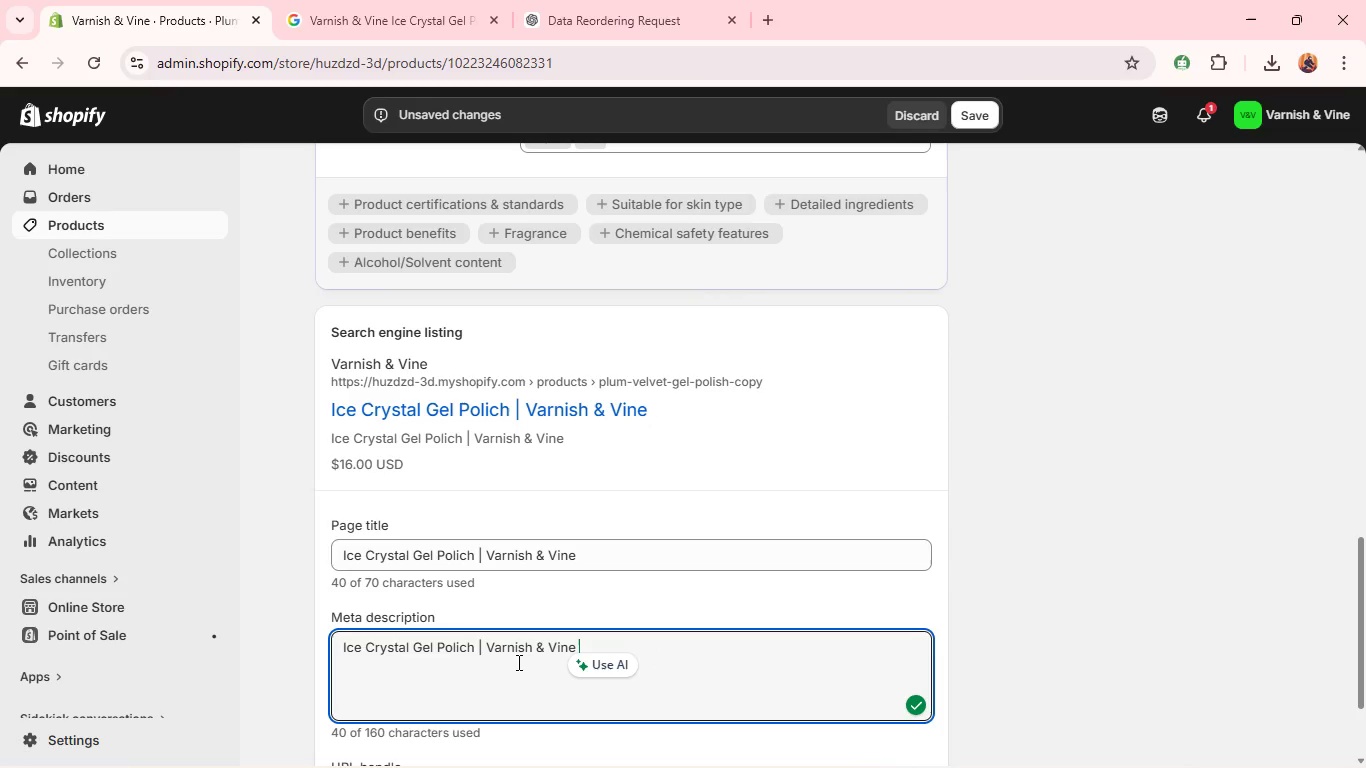 
wait(5.64)
 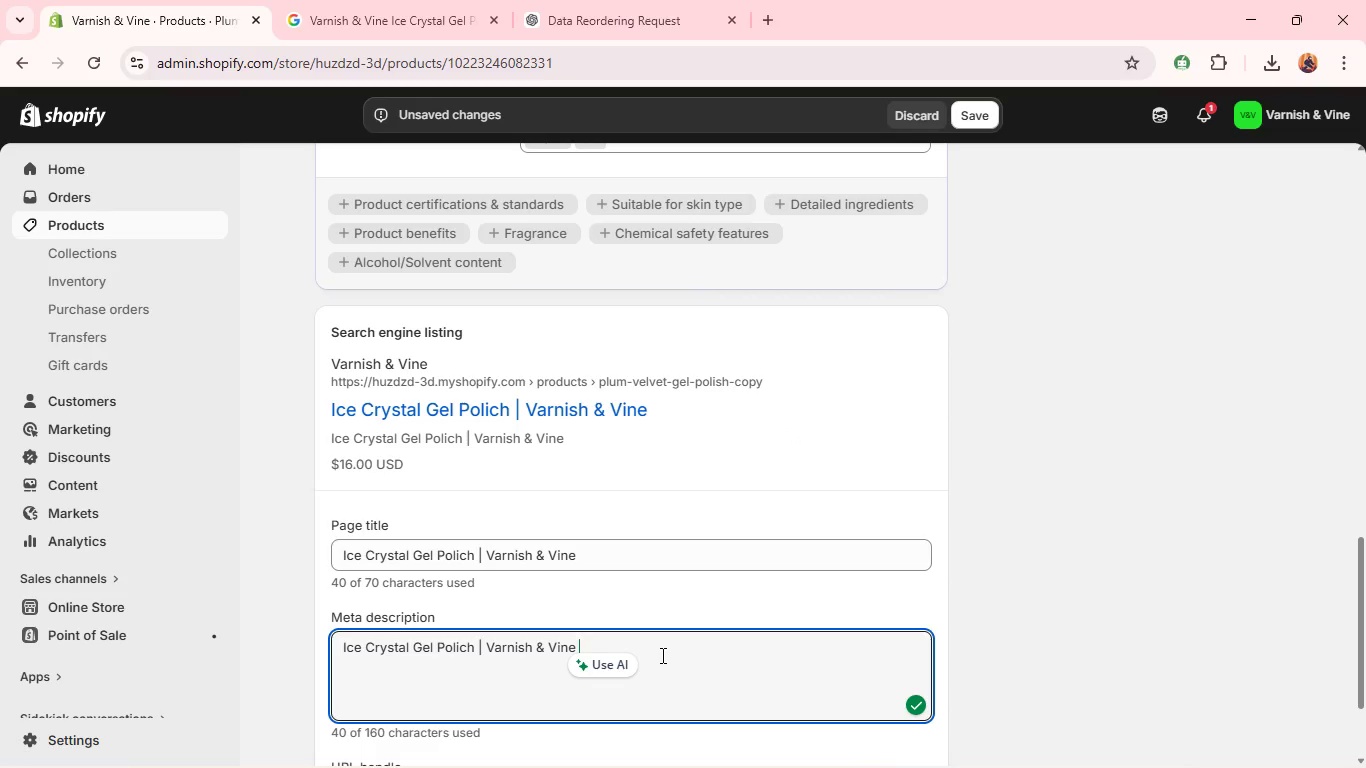 
left_click([472, 644])
 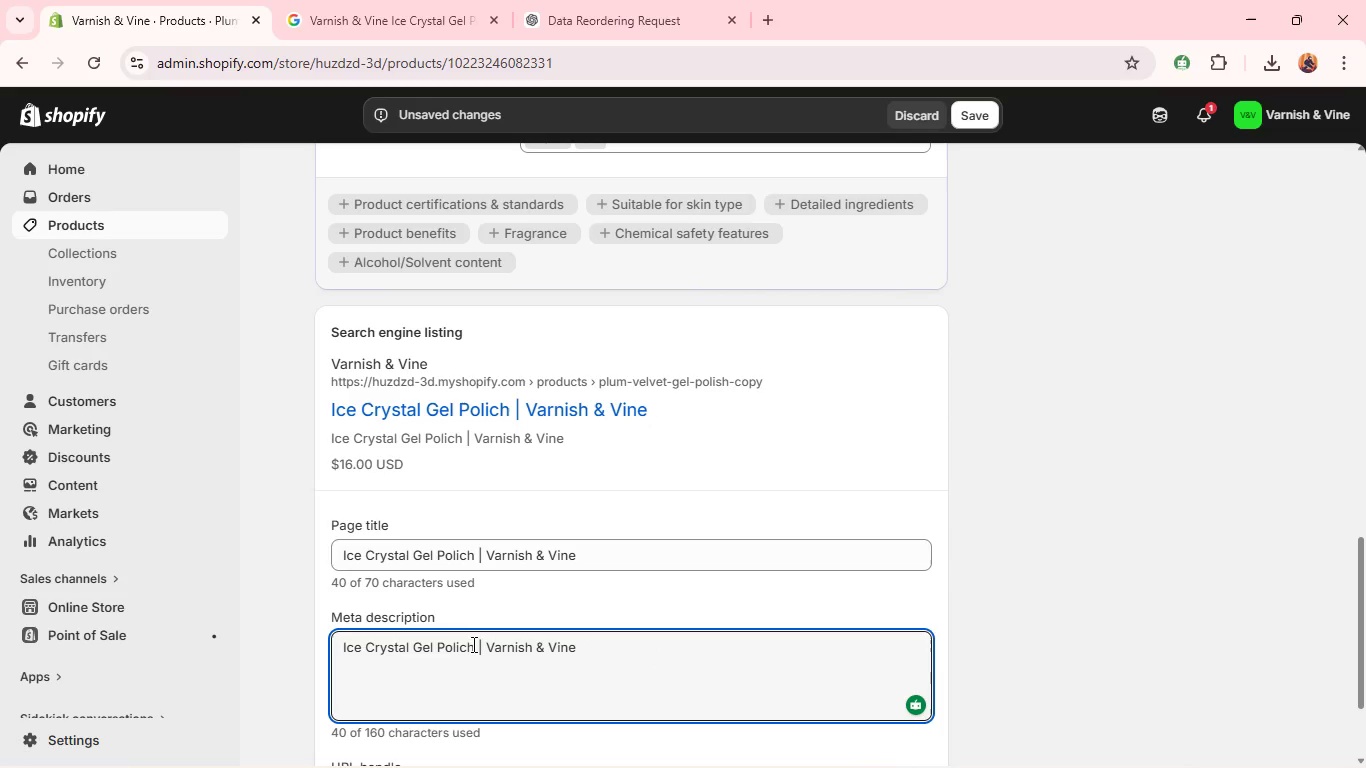 
left_click_drag(start_coordinate=[472, 644], to_coordinate=[768, 655])
 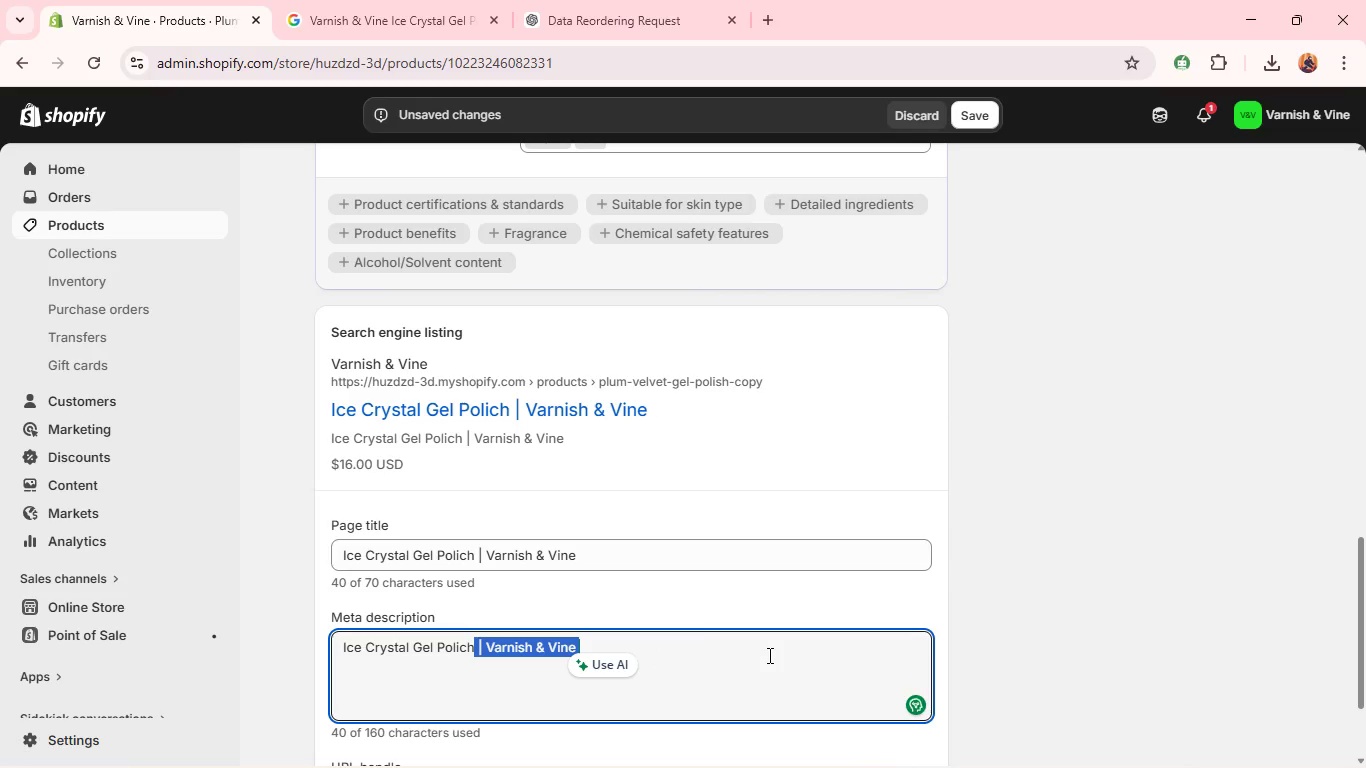 
type(- a shimmering clear polish for sparkling nail effe)
 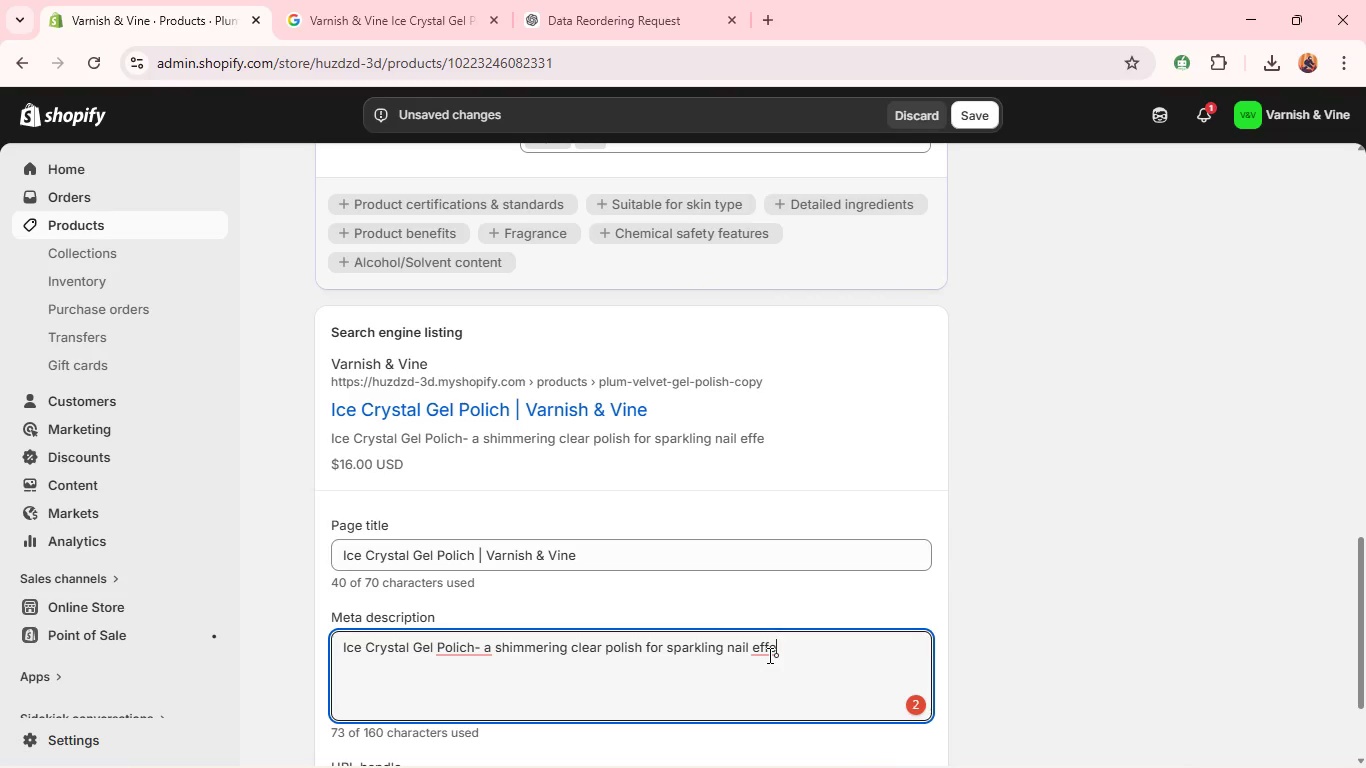 
type(ct )
key(Backspace)
type(s. )
 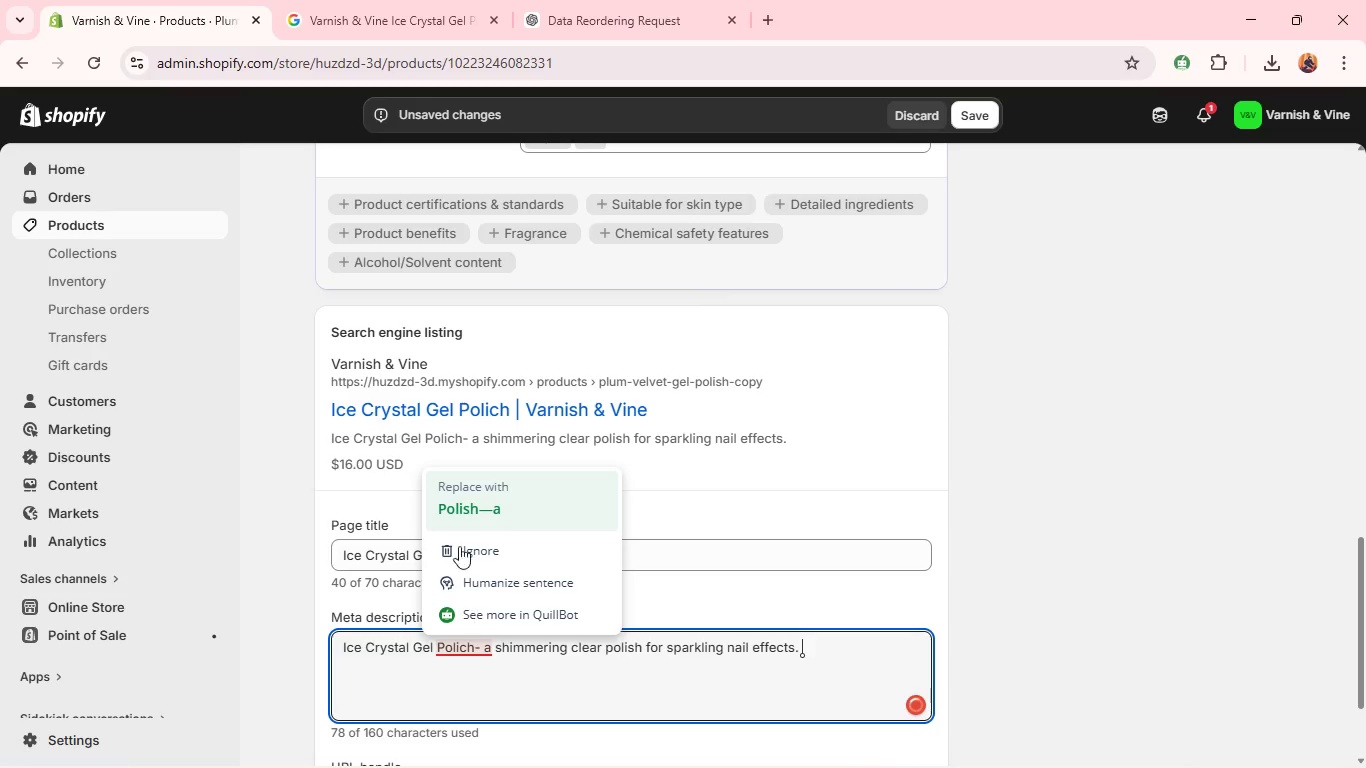 
left_click([457, 506])
 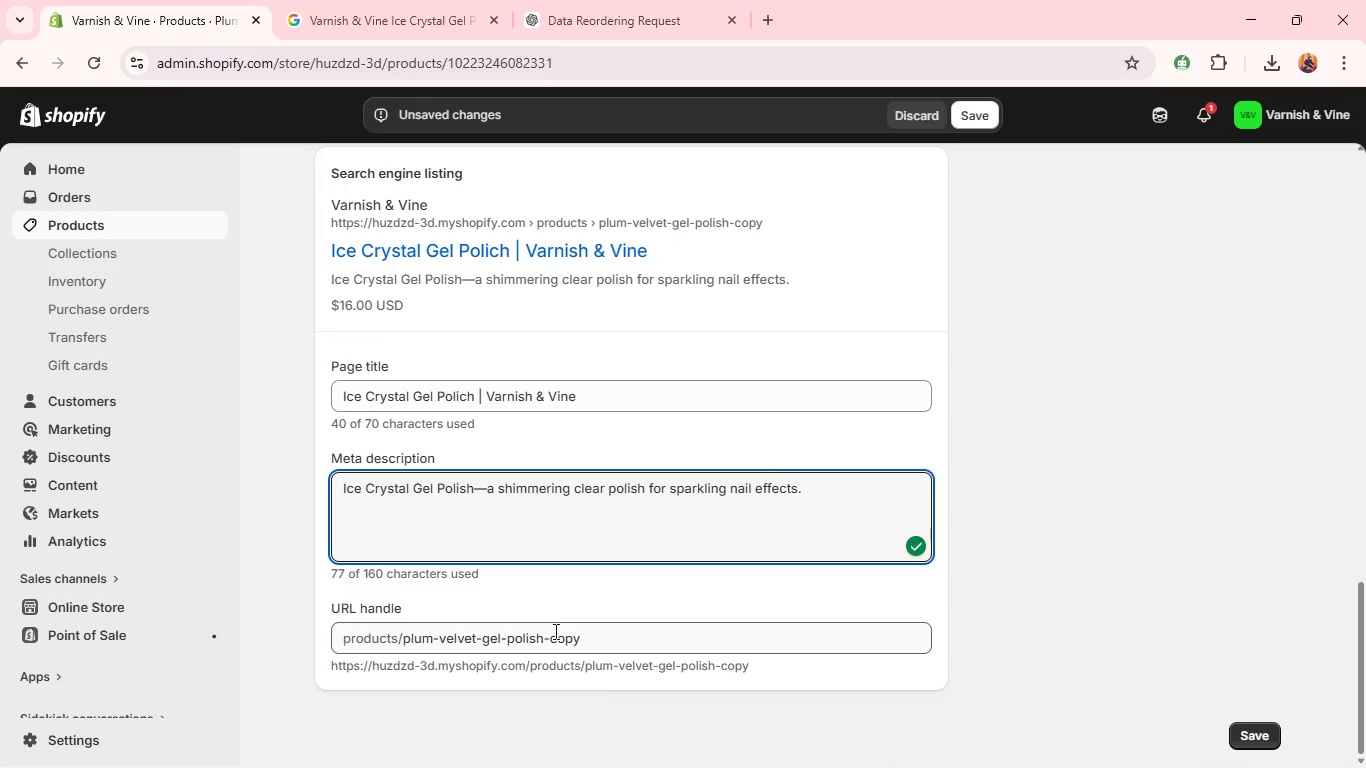 
double_click([555, 638])
 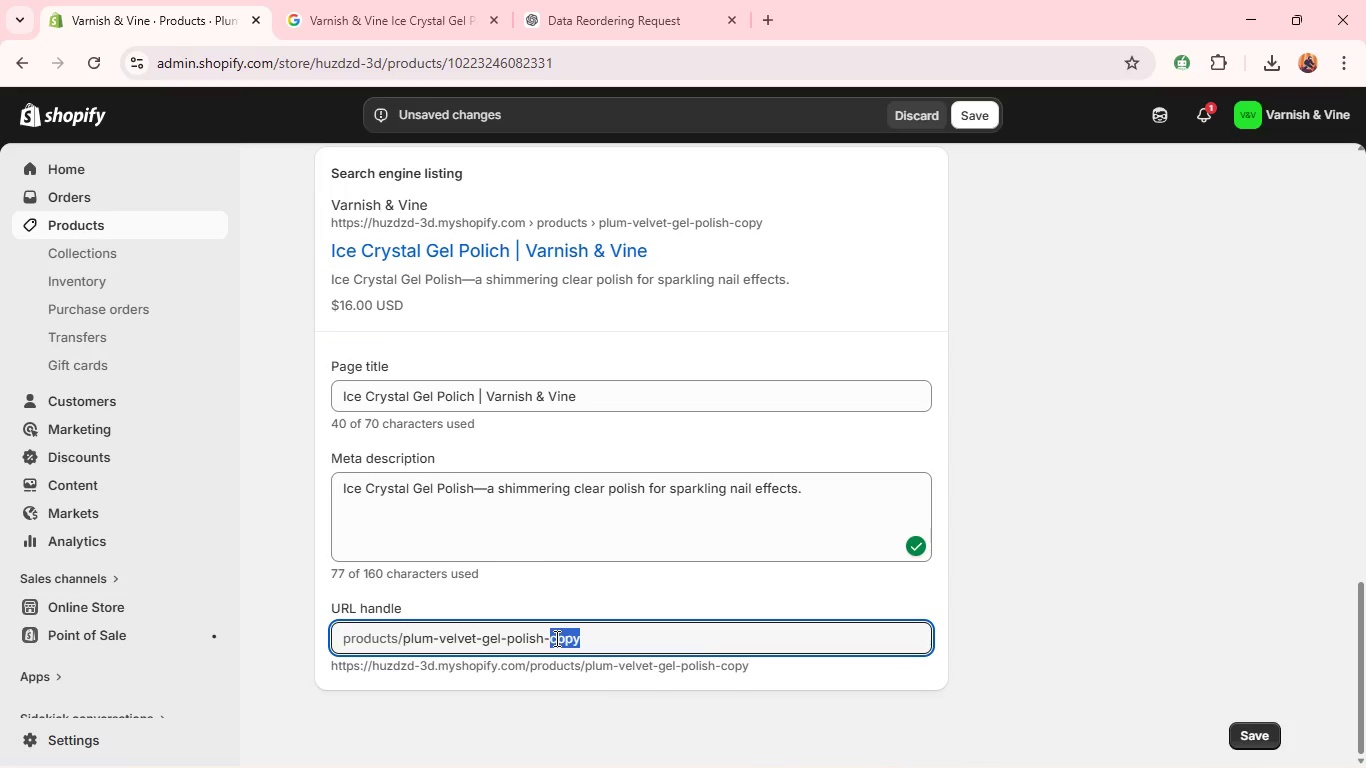 
triple_click([555, 638])
 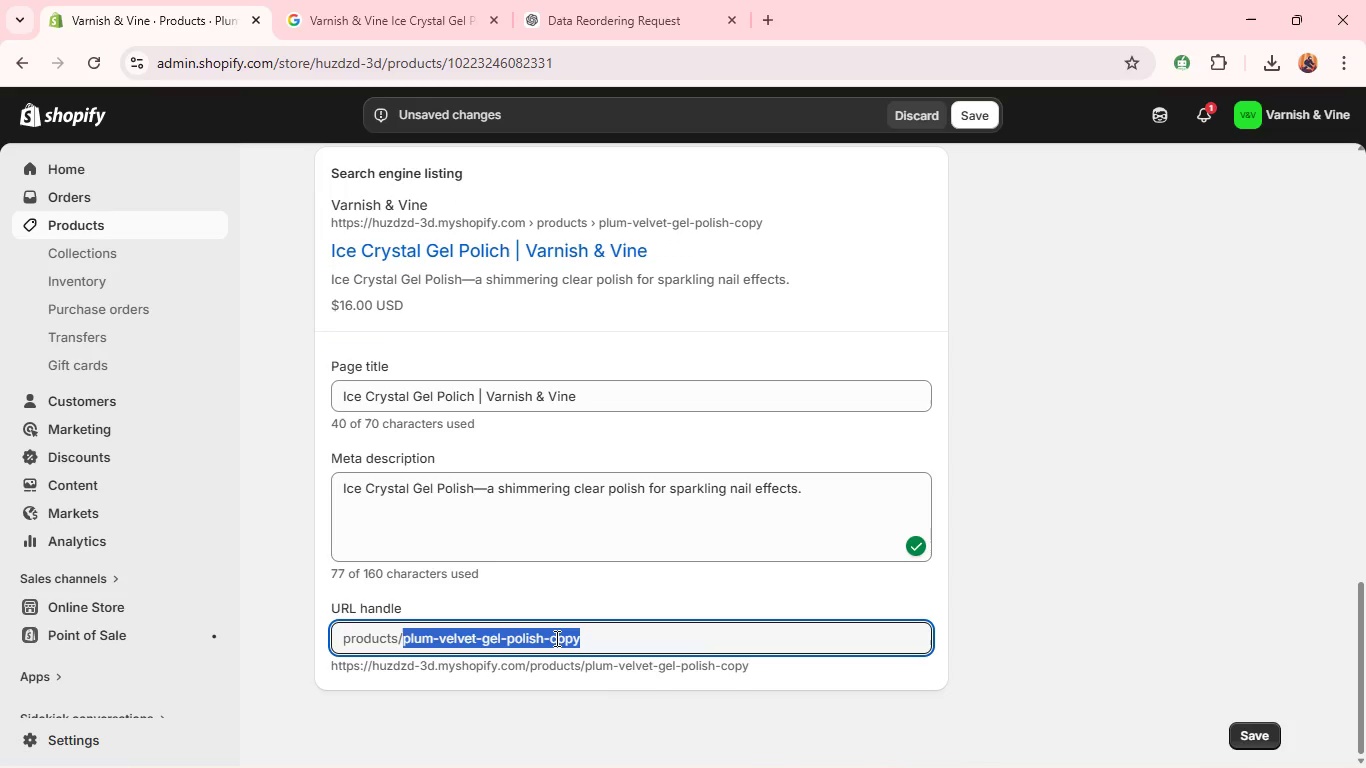 
triple_click([555, 638])
 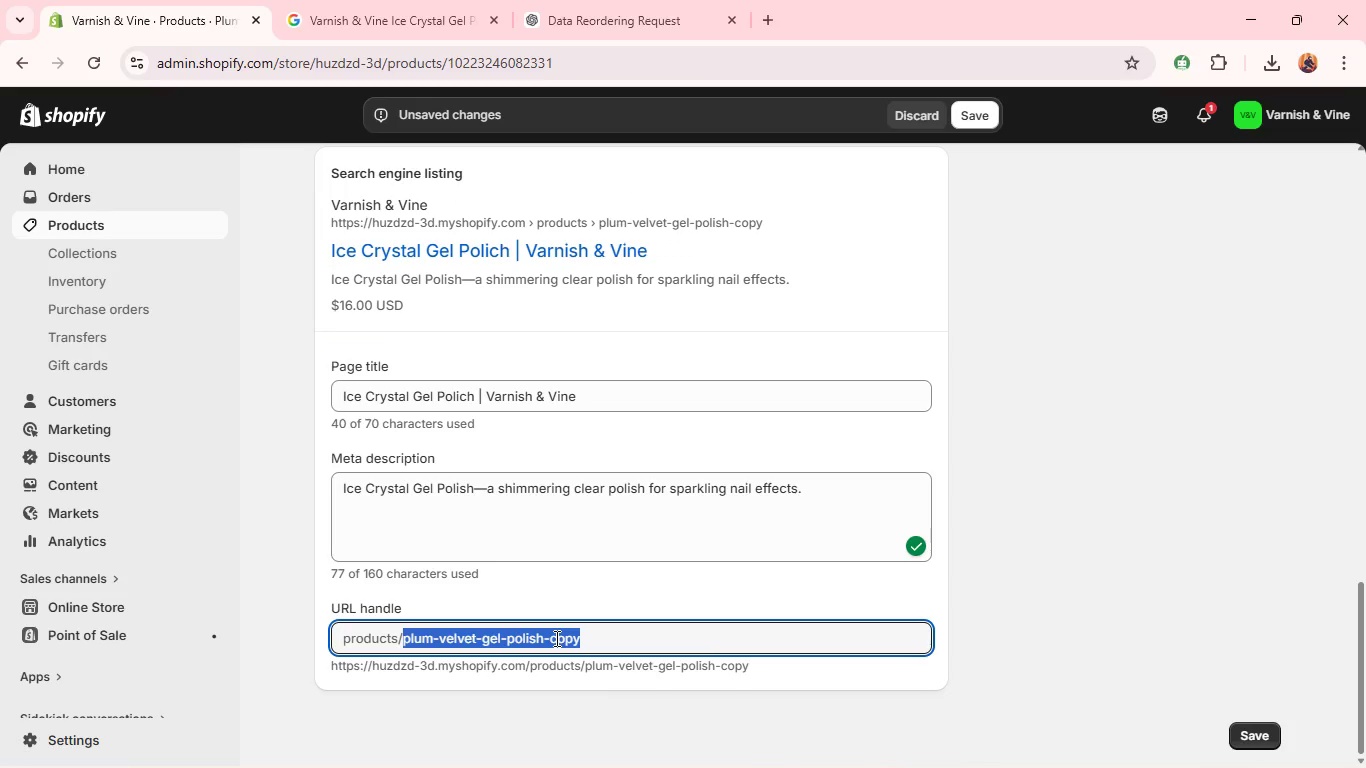 
key(Backspace)
 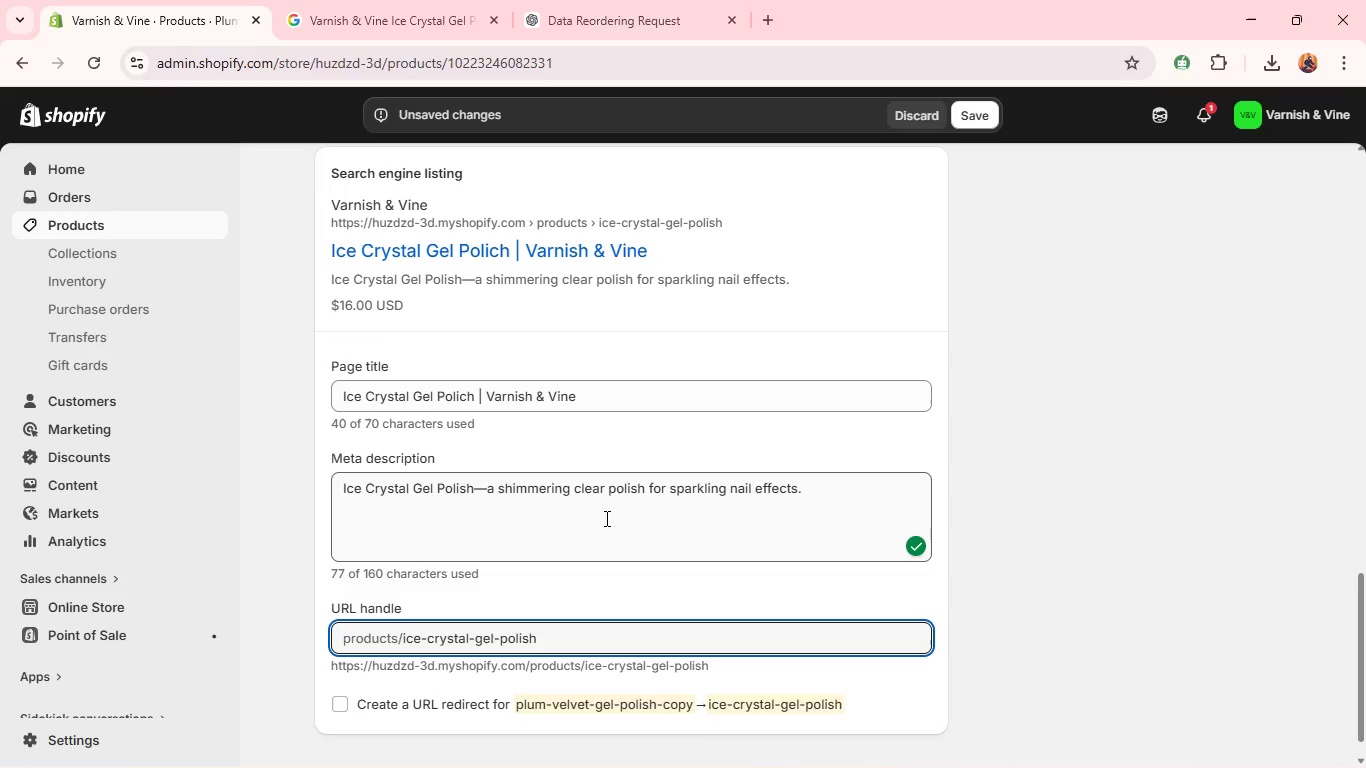 
left_click([605, 518])
 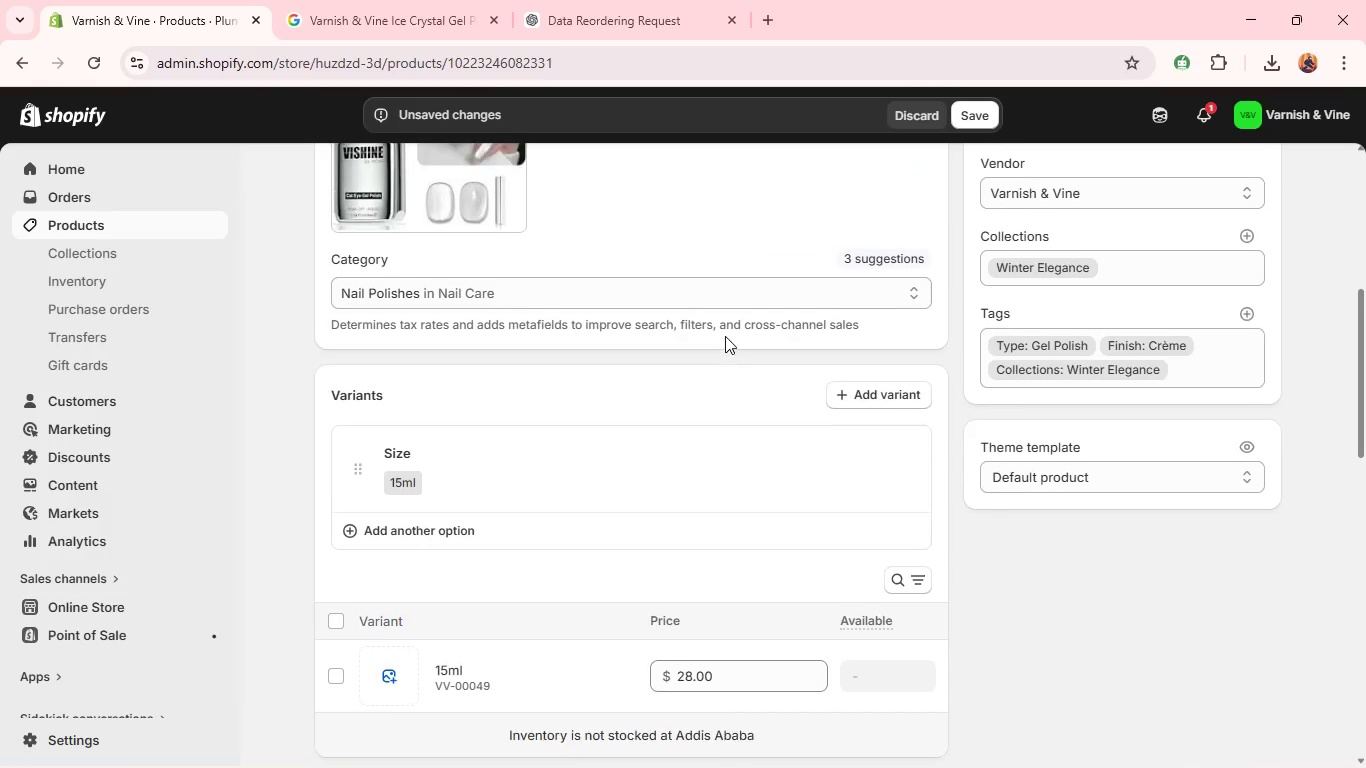 
wait(12.88)
 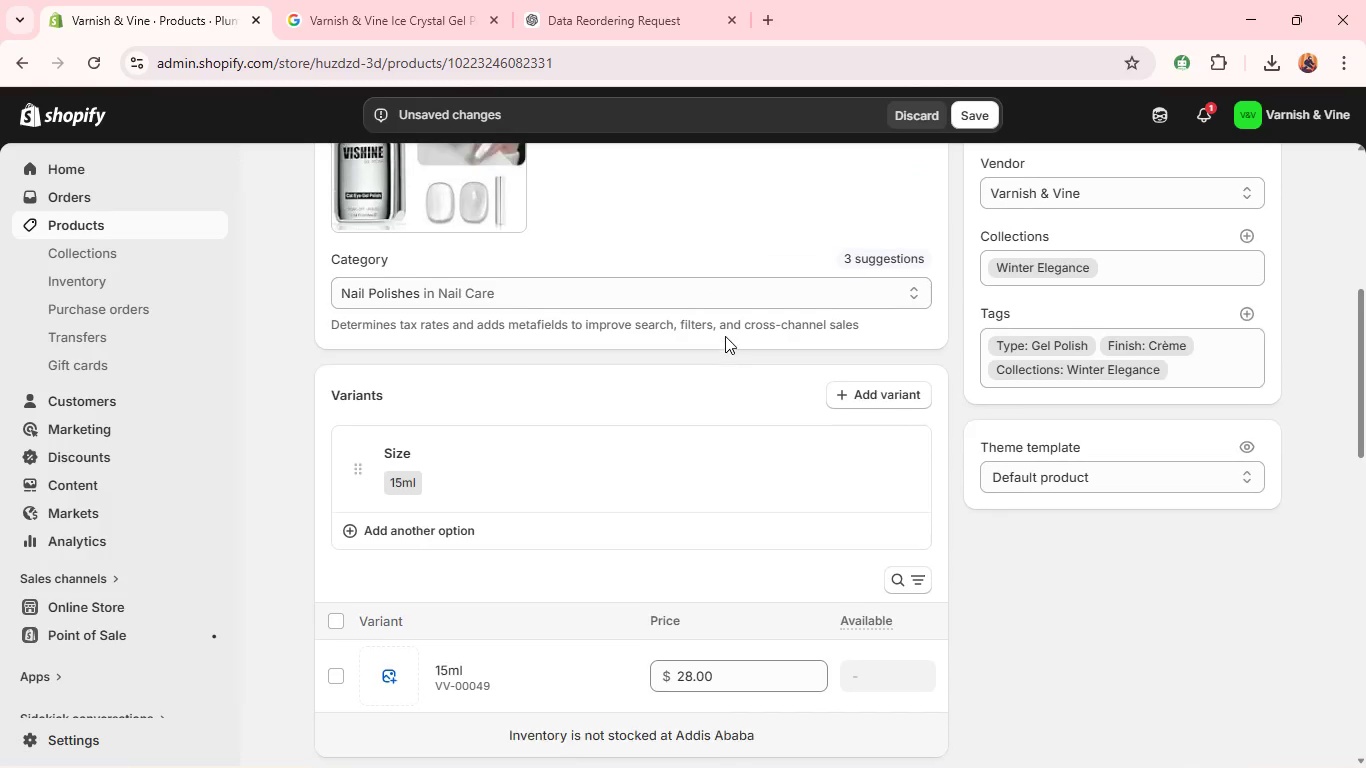 
left_click([1189, 566])
 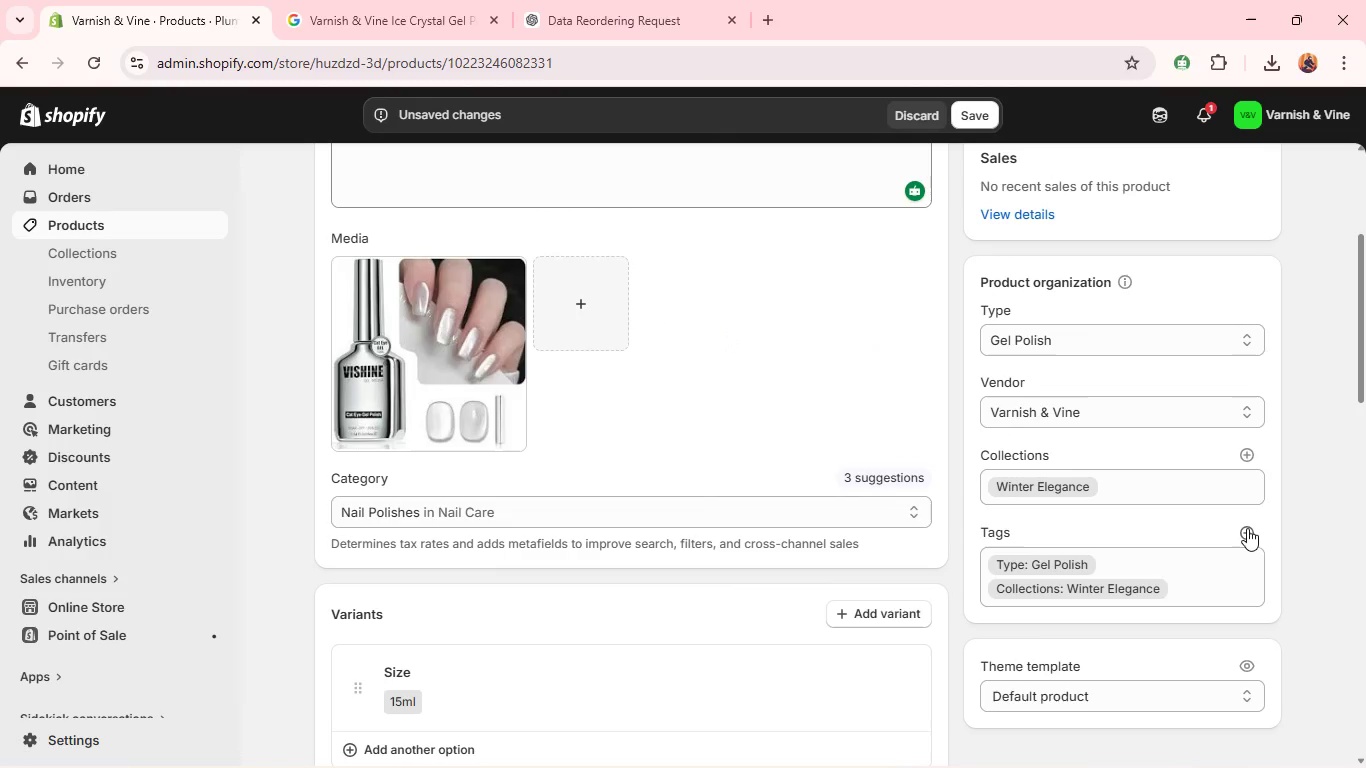 
left_click([1246, 528])
 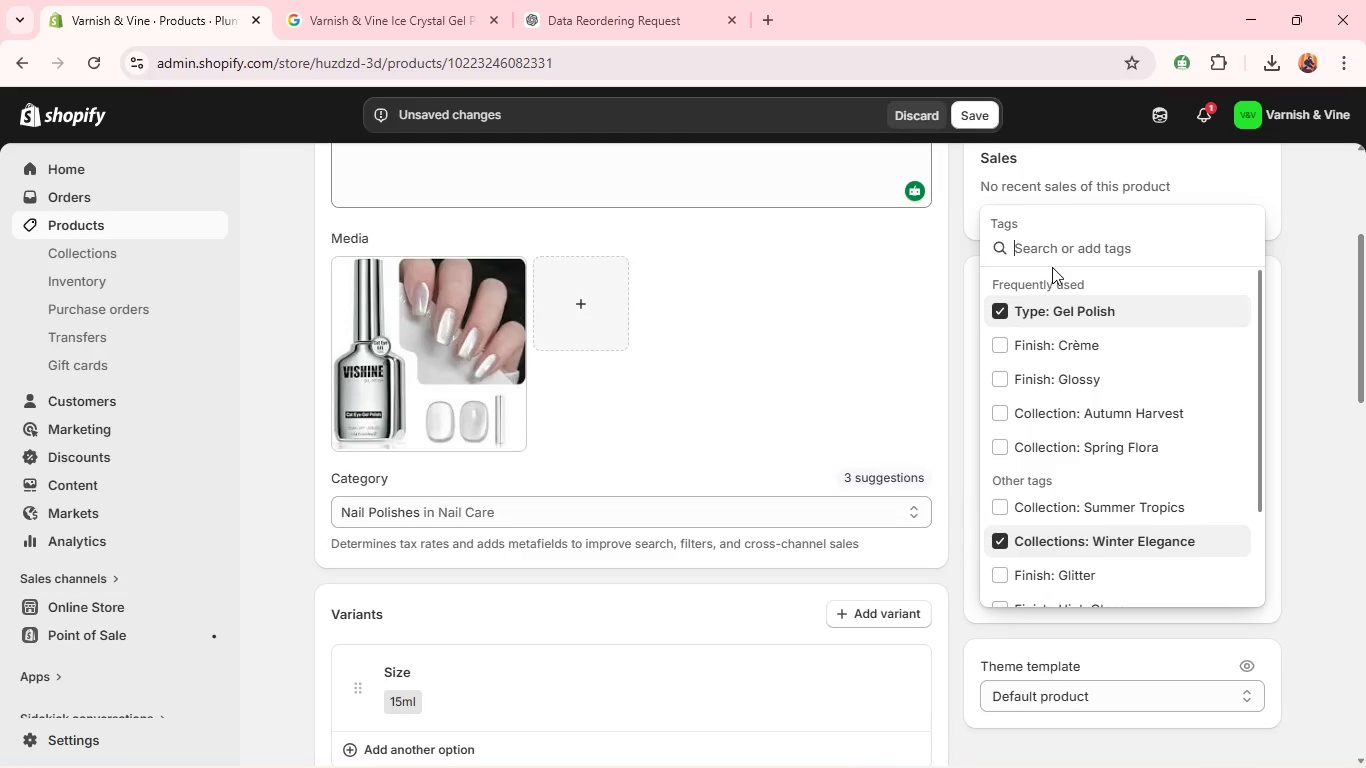 
hold_key(key=ShiftLeft, duration=1.89)
 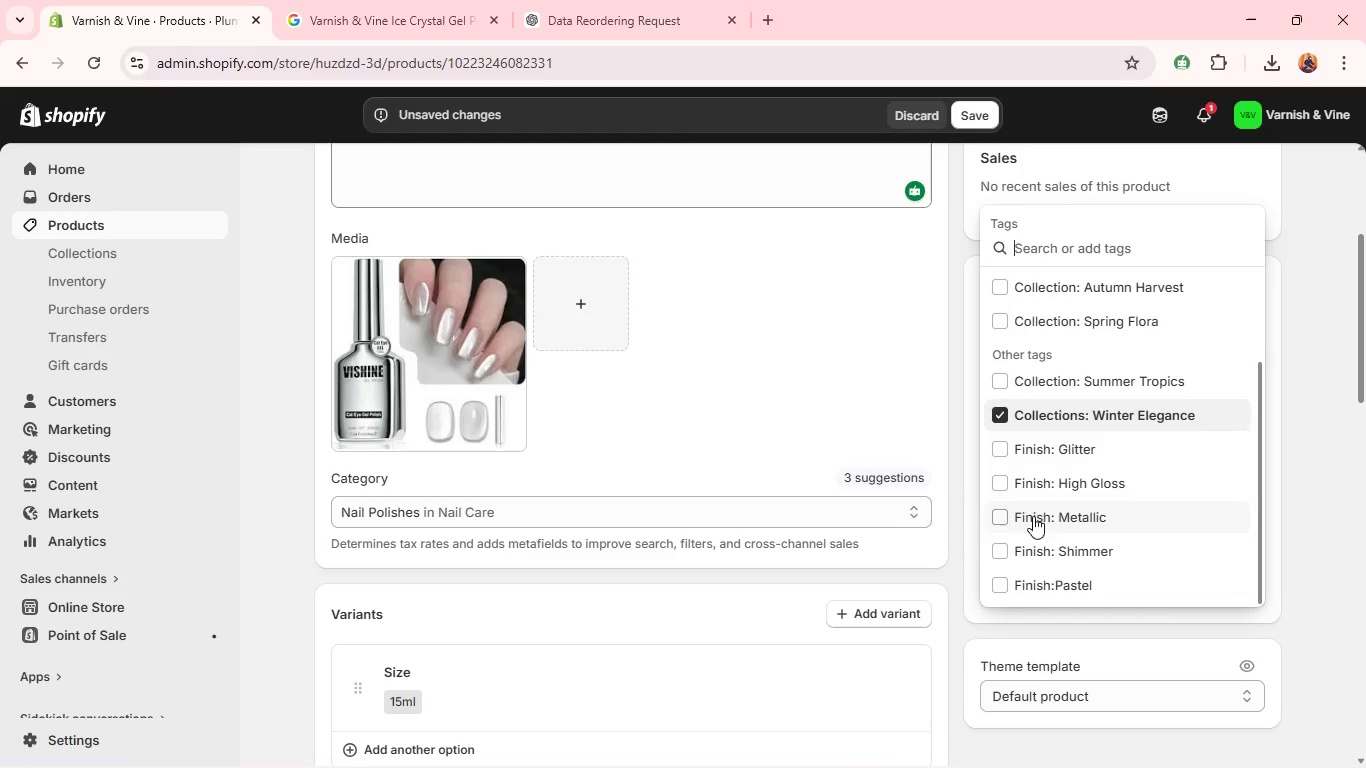 
left_click([1019, 541])
 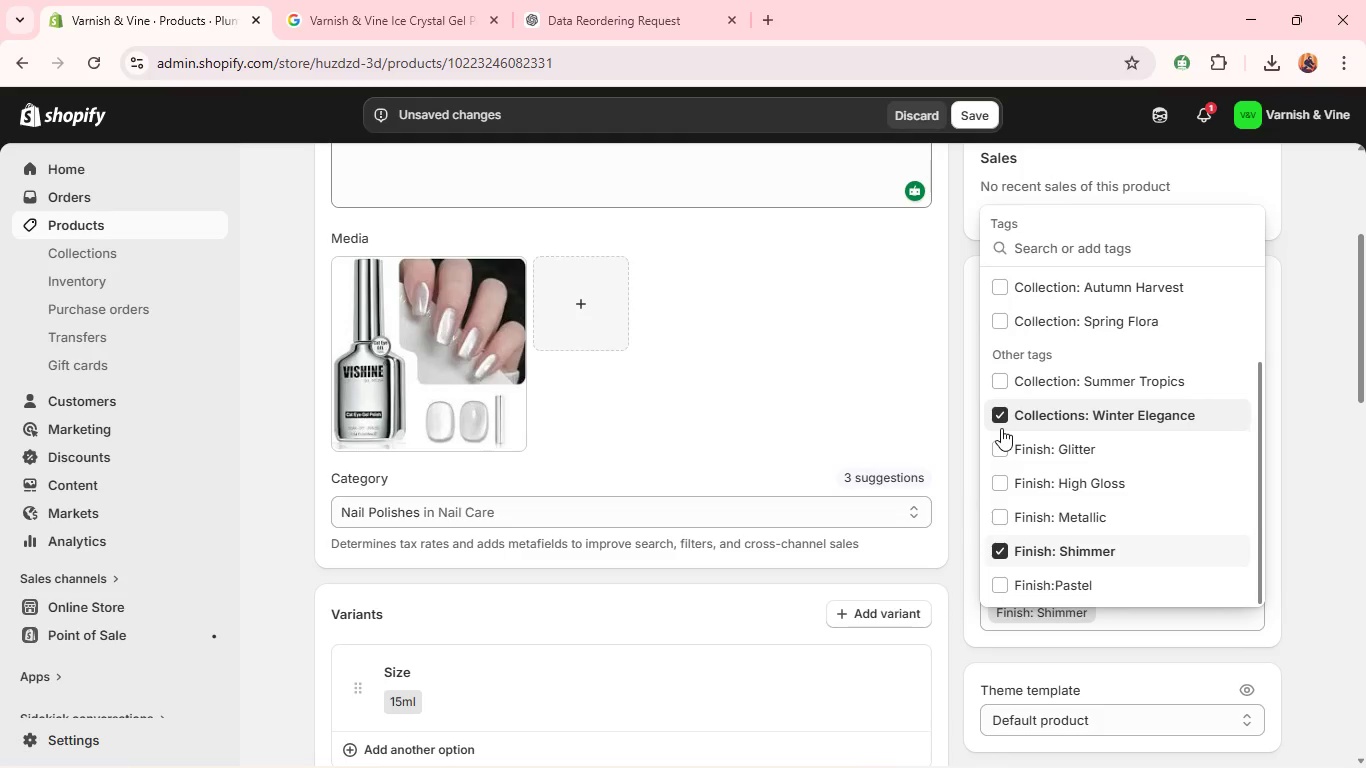 
left_click([801, 396])
 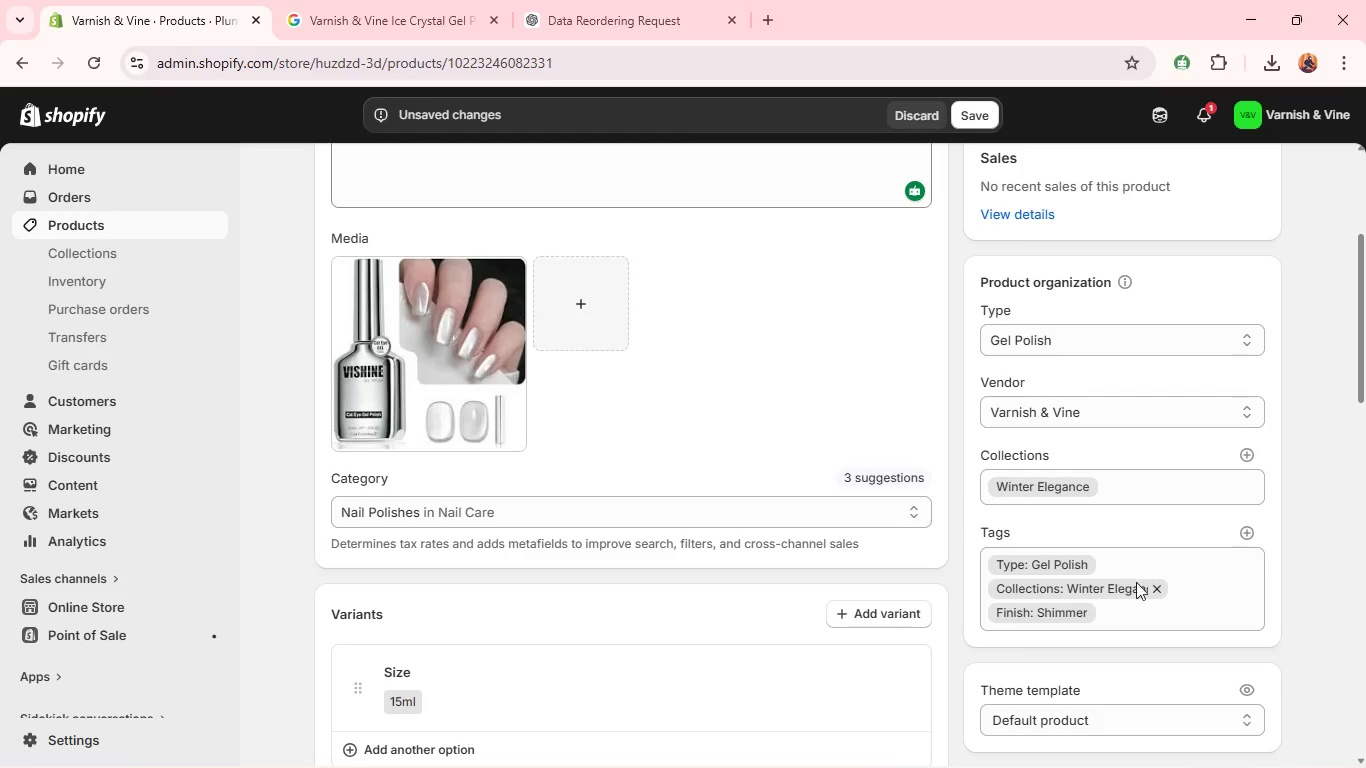 
left_click([1152, 589])
 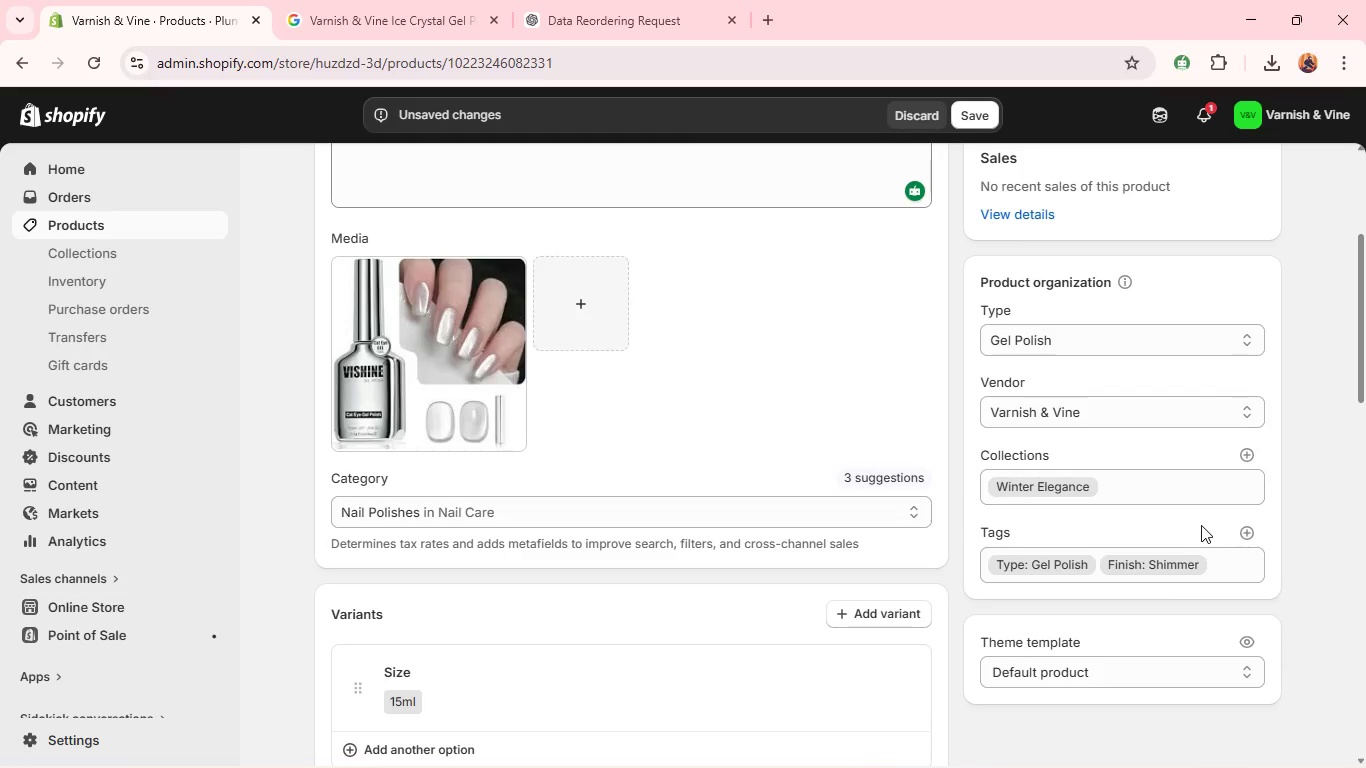 
left_click([1251, 526])
 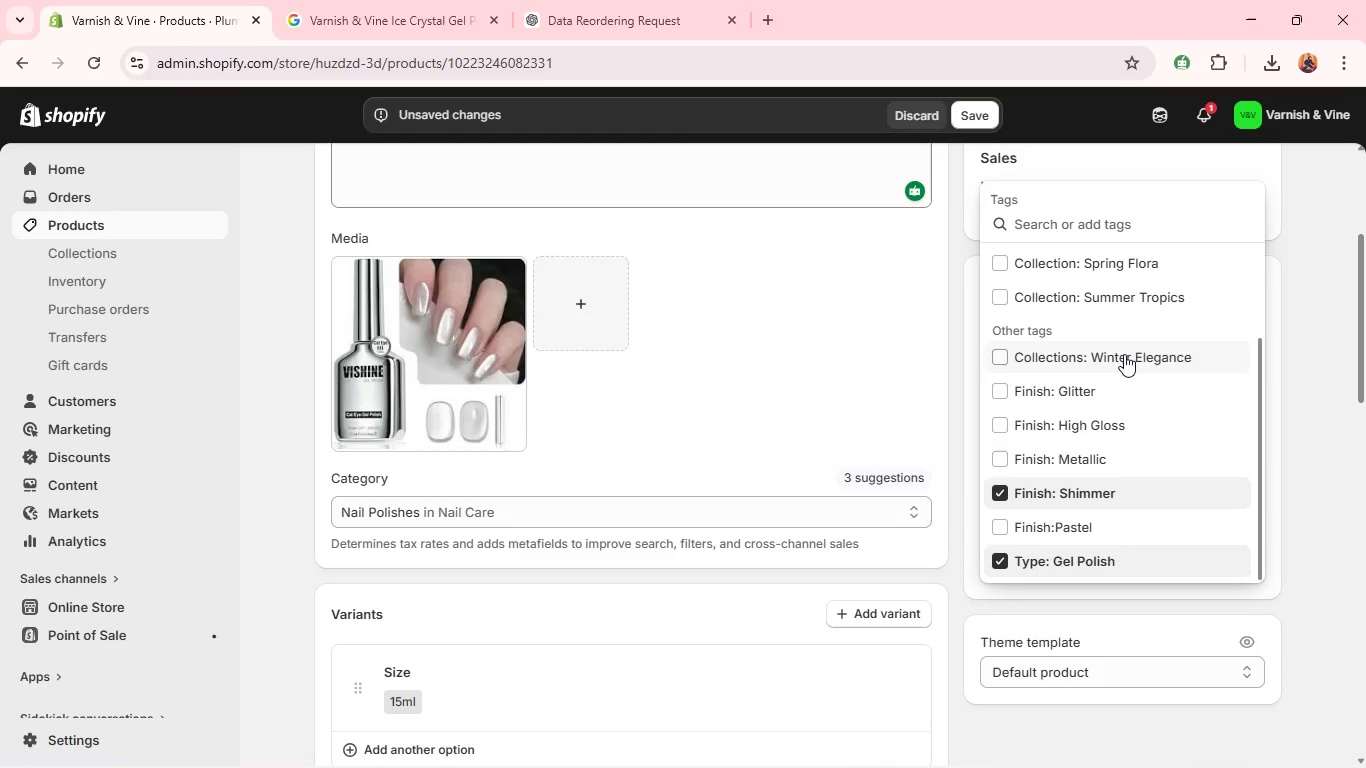 
left_click([1124, 354])
 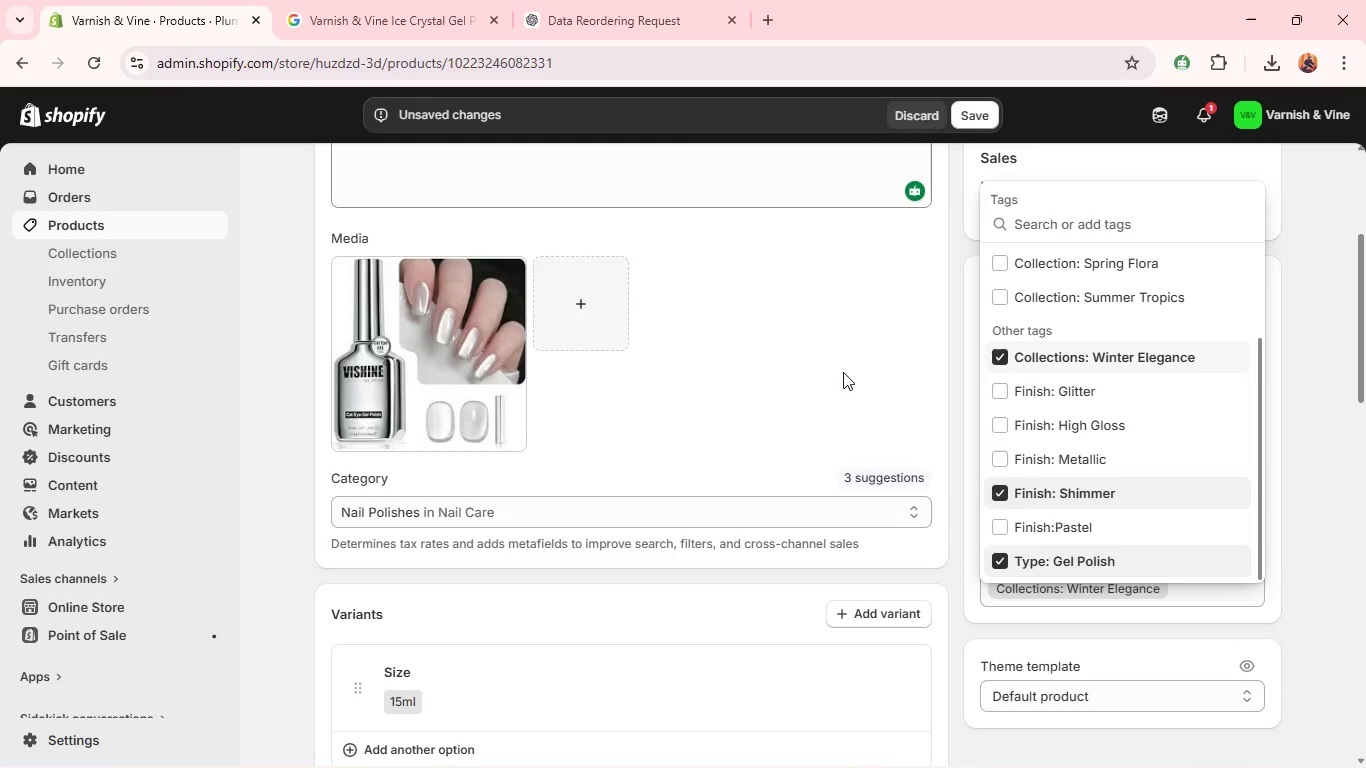 
left_click([843, 372])
 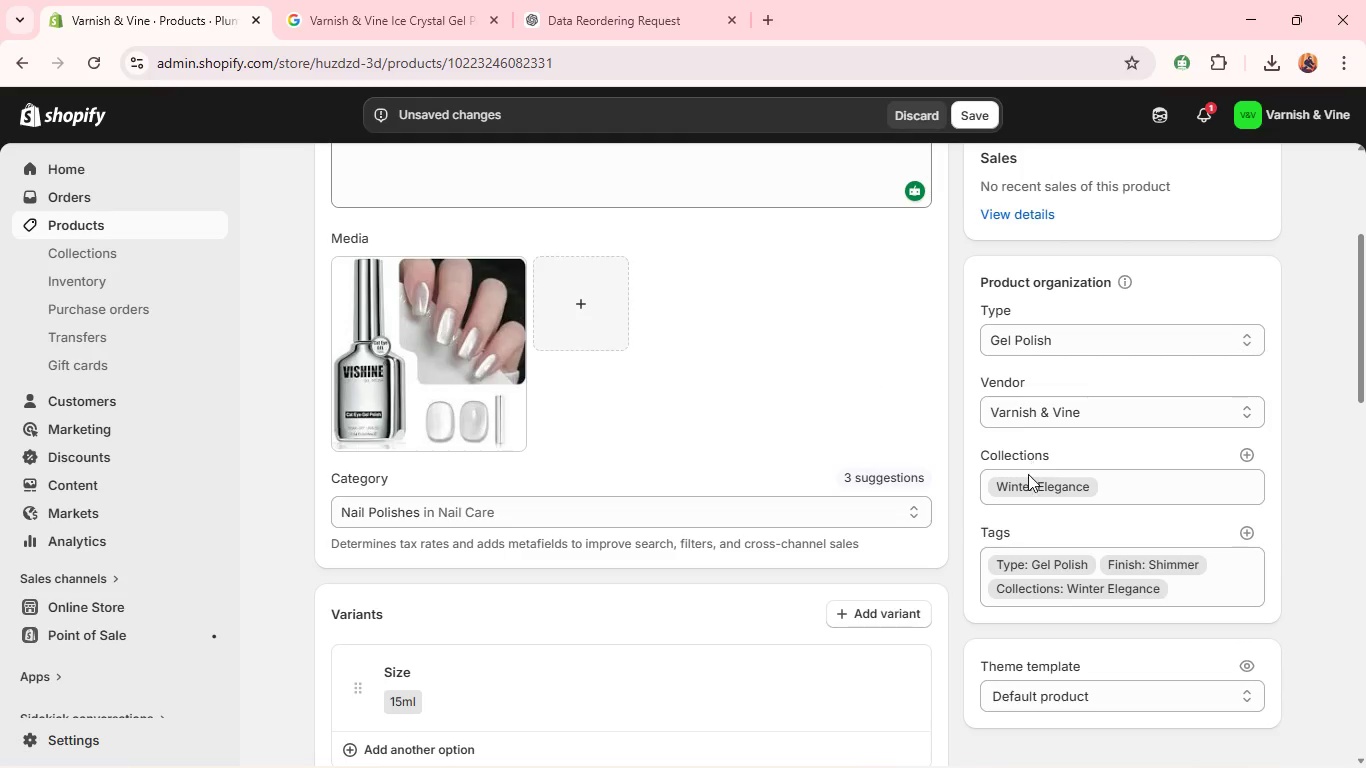 
left_click([1028, 484])
 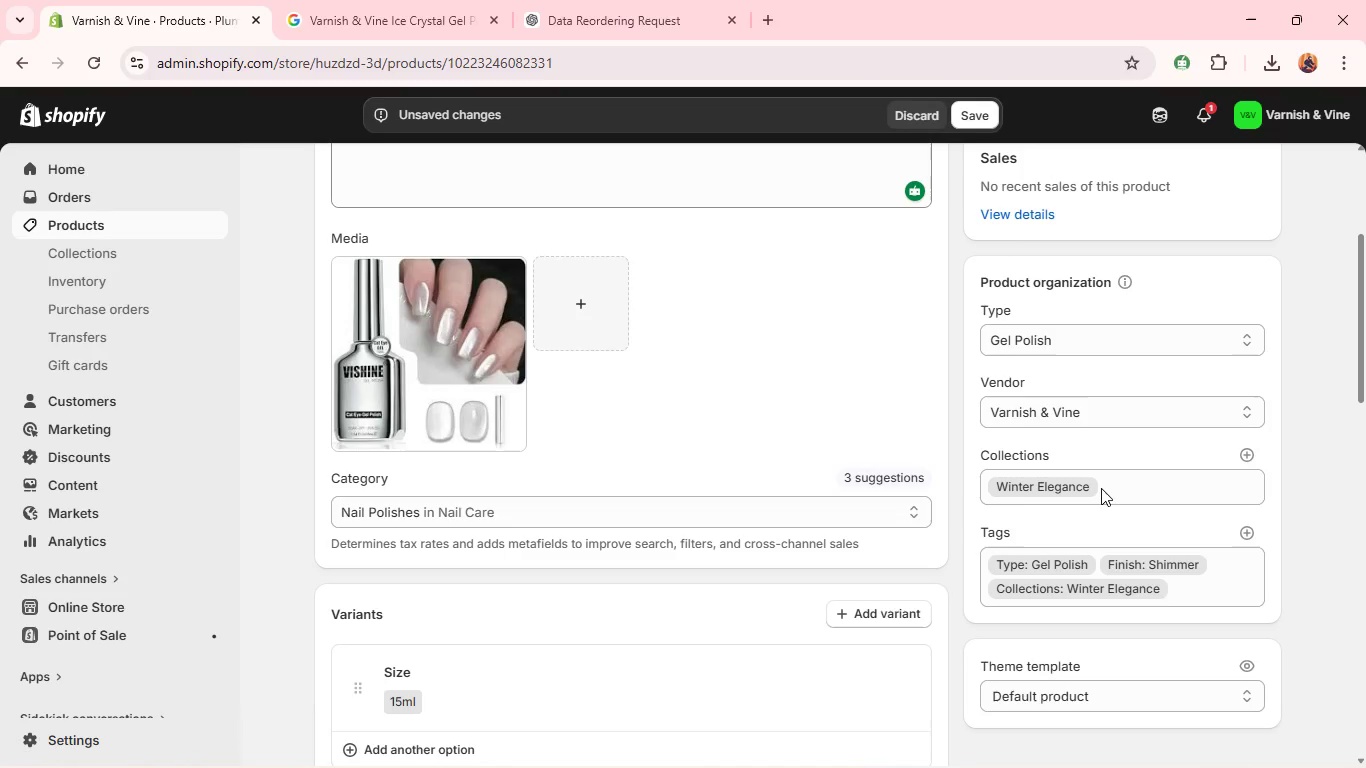 
left_click([1089, 488])
 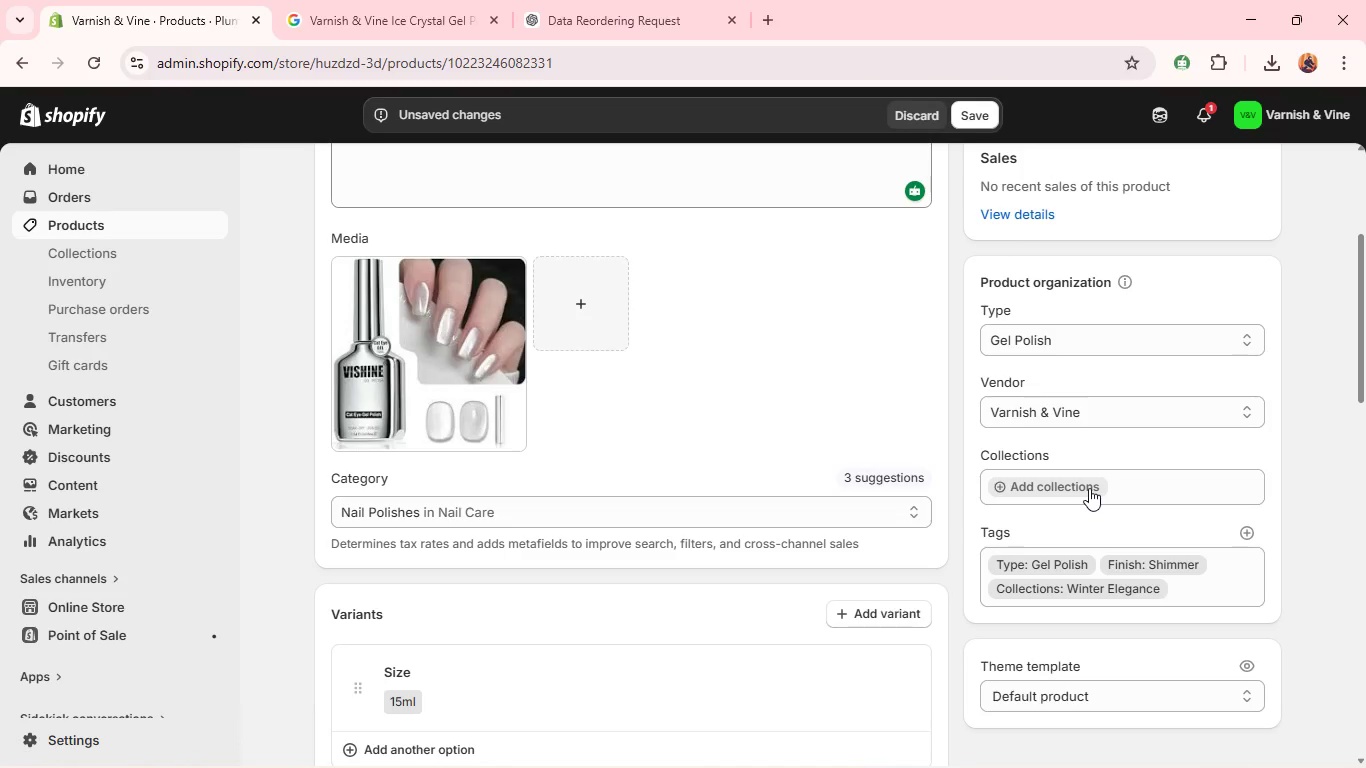 
left_click([1089, 488])
 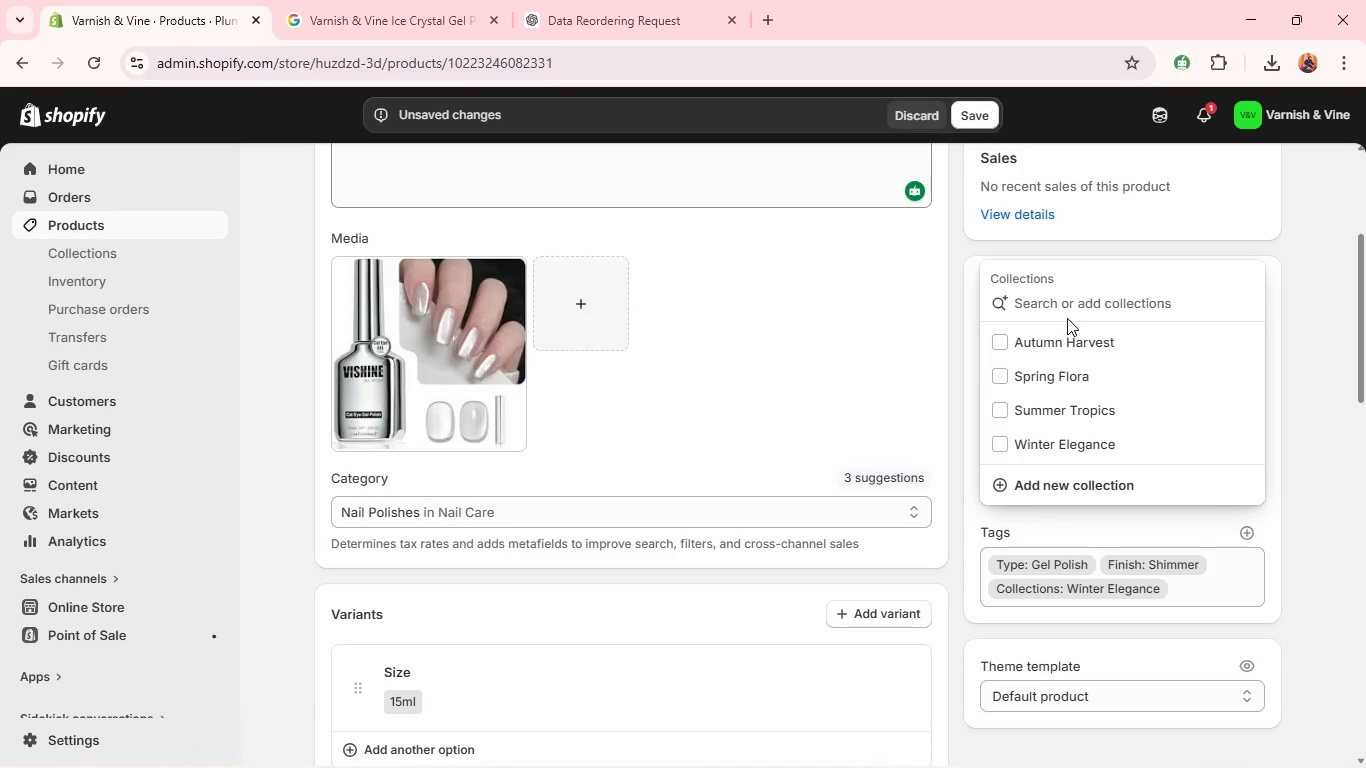 
wait(7.25)
 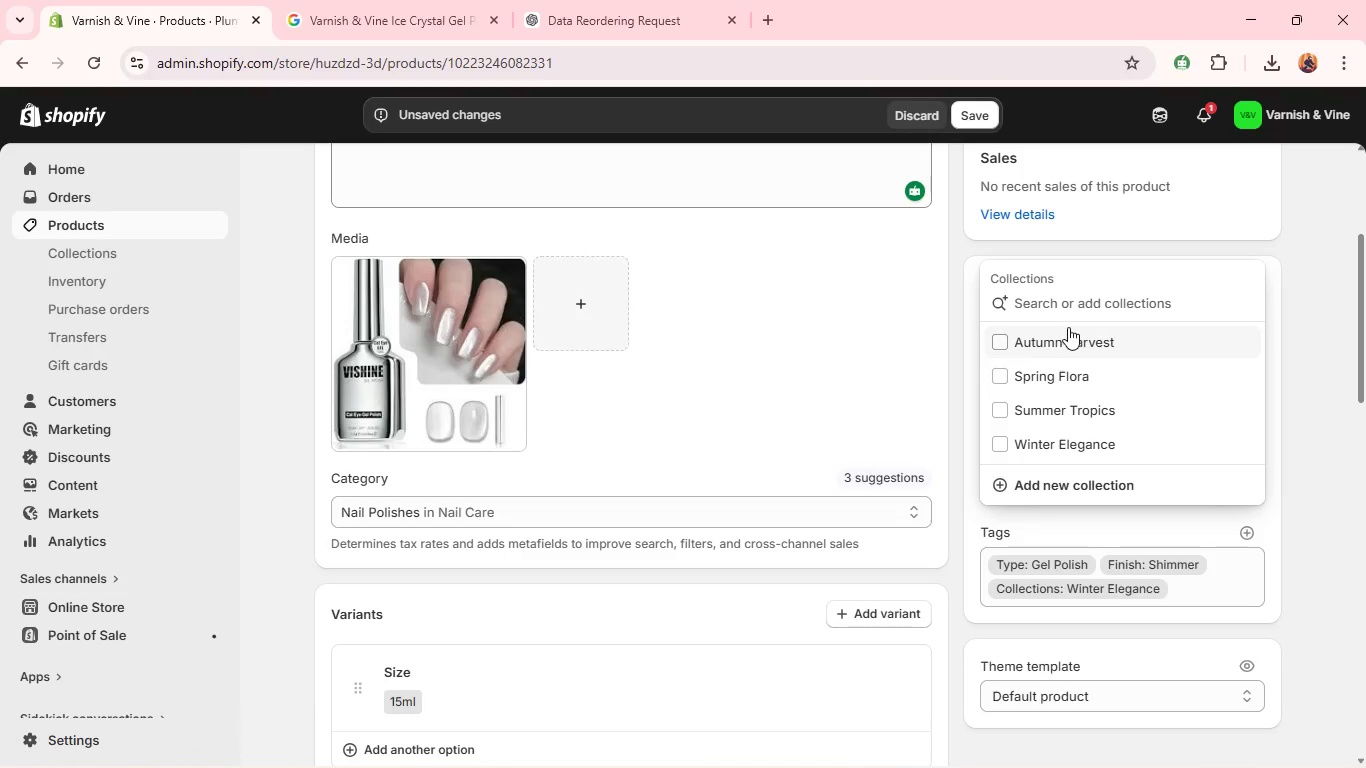 
left_click([1032, 433])
 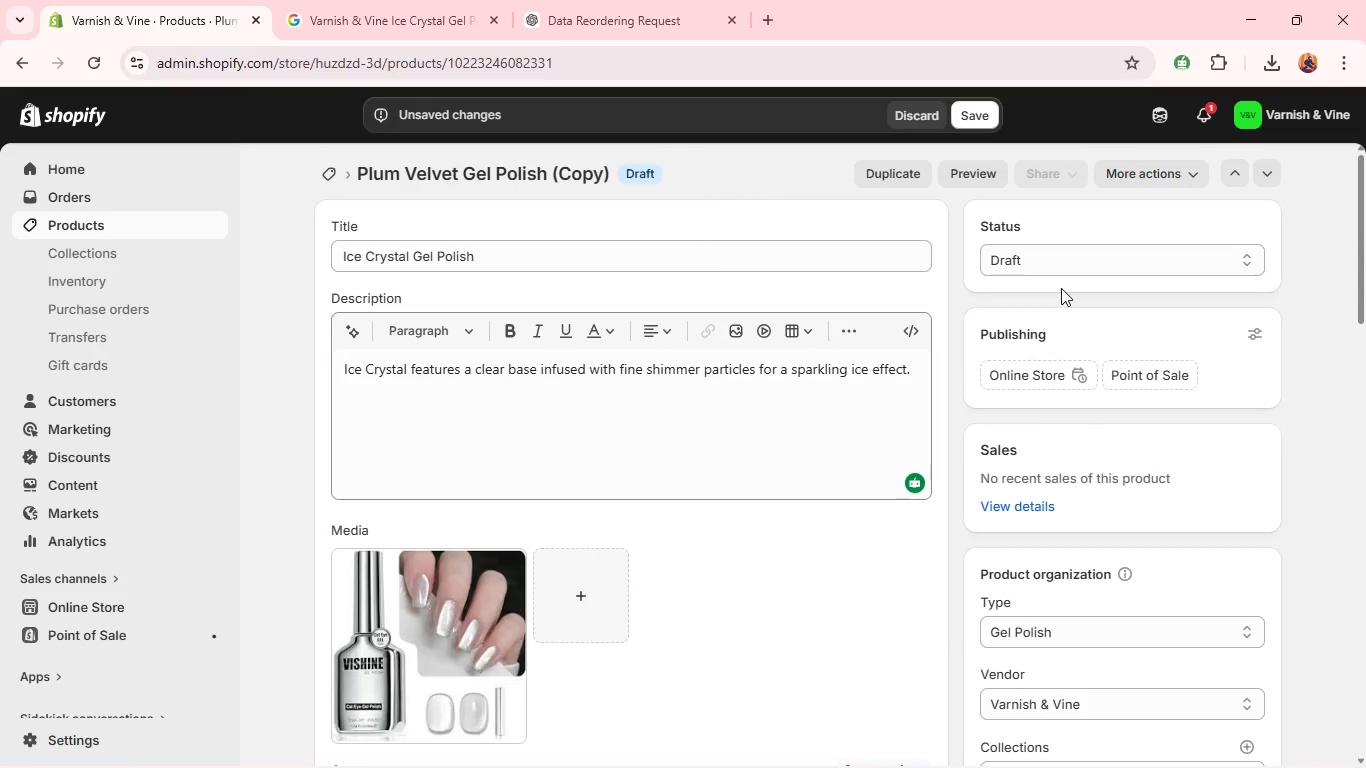 
left_click([1045, 273])
 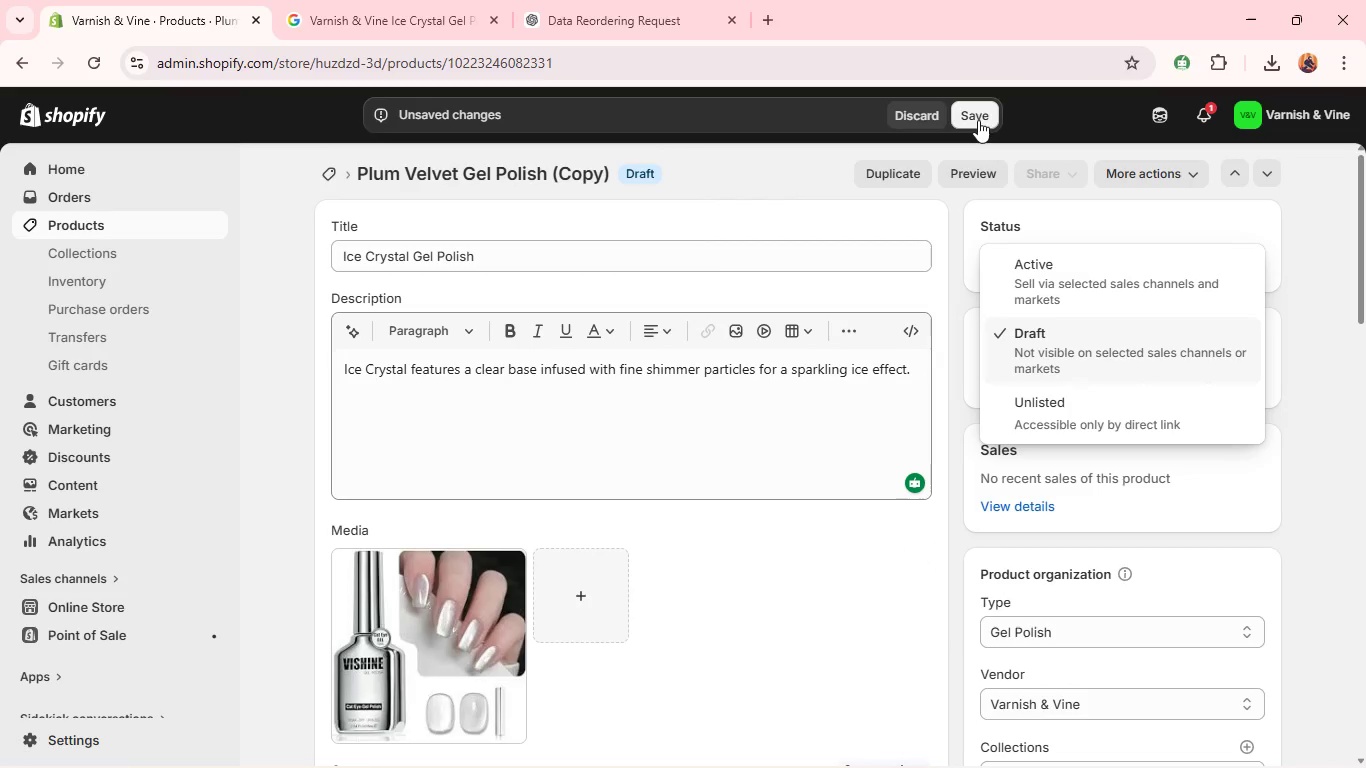 
left_click([978, 117])
 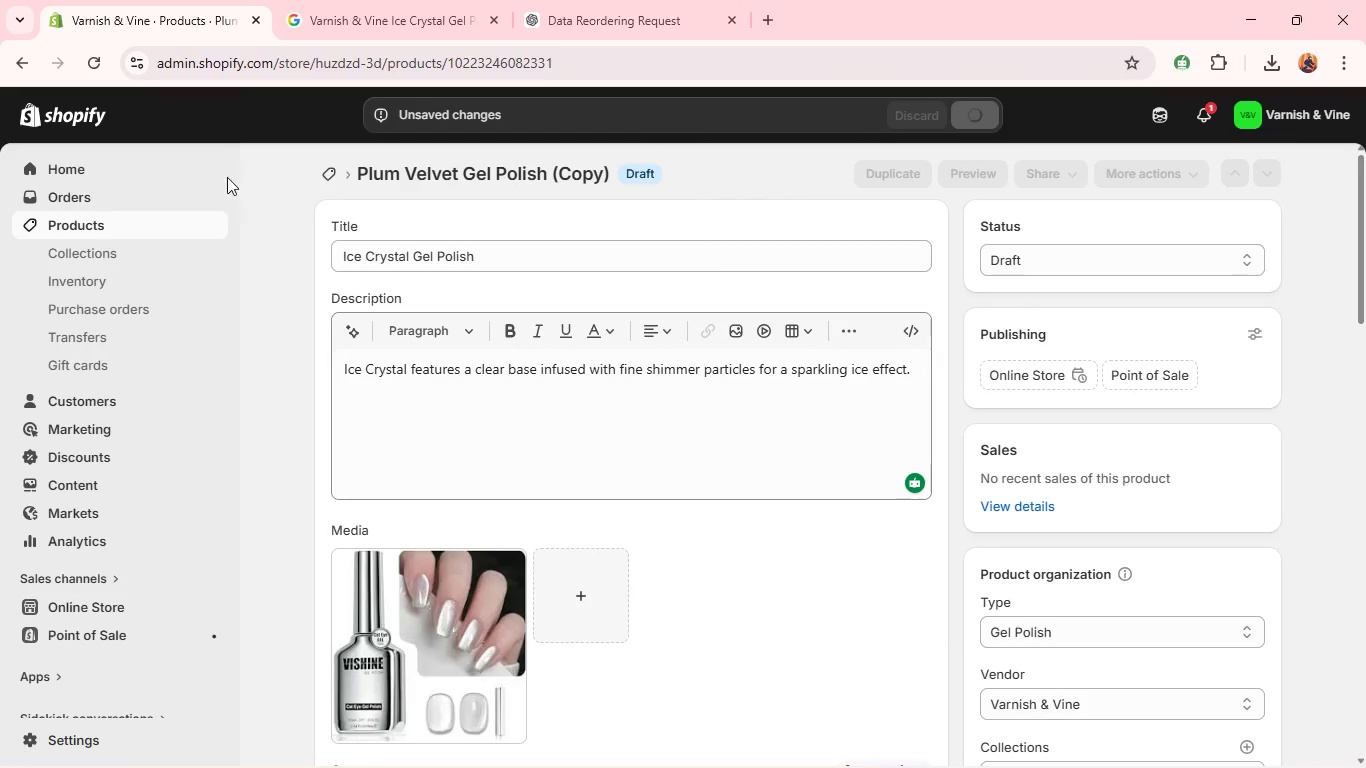 
left_click([170, 226])
 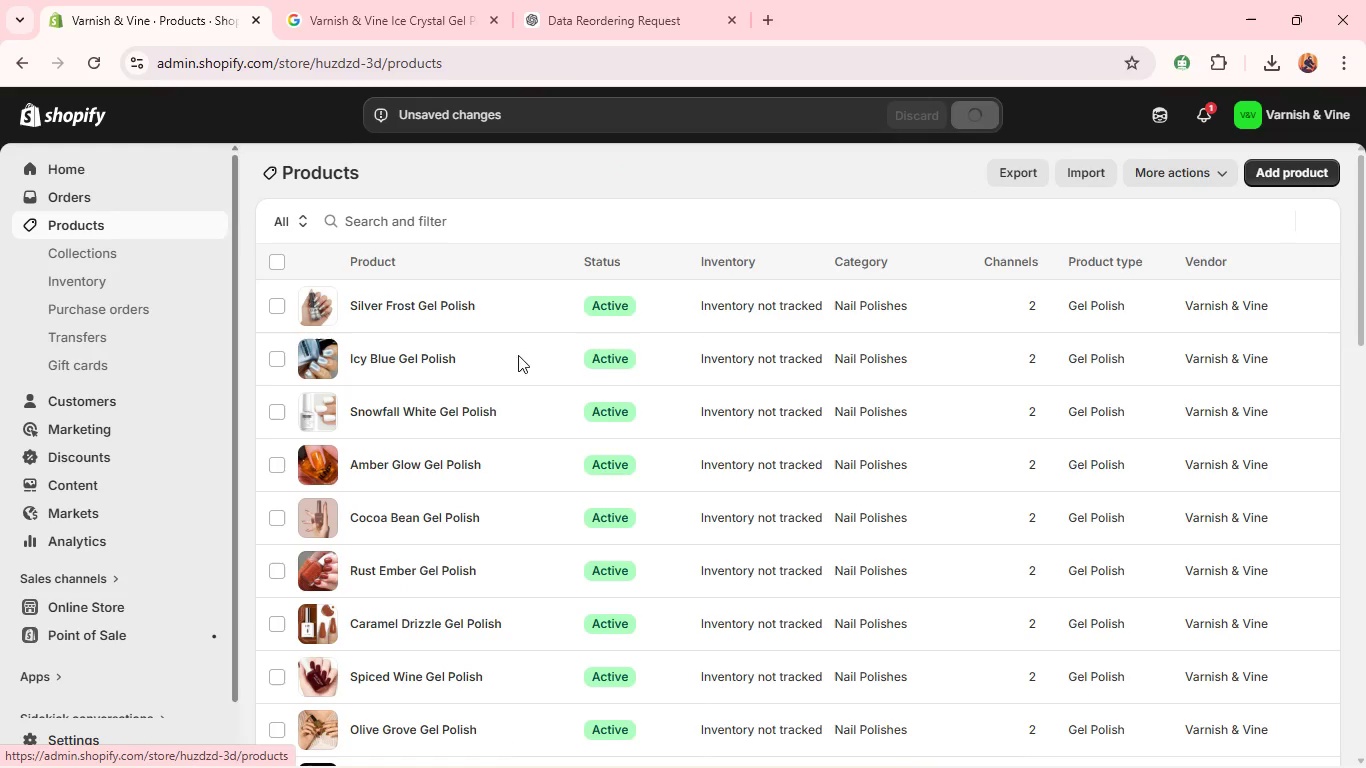 
wait(5.81)
 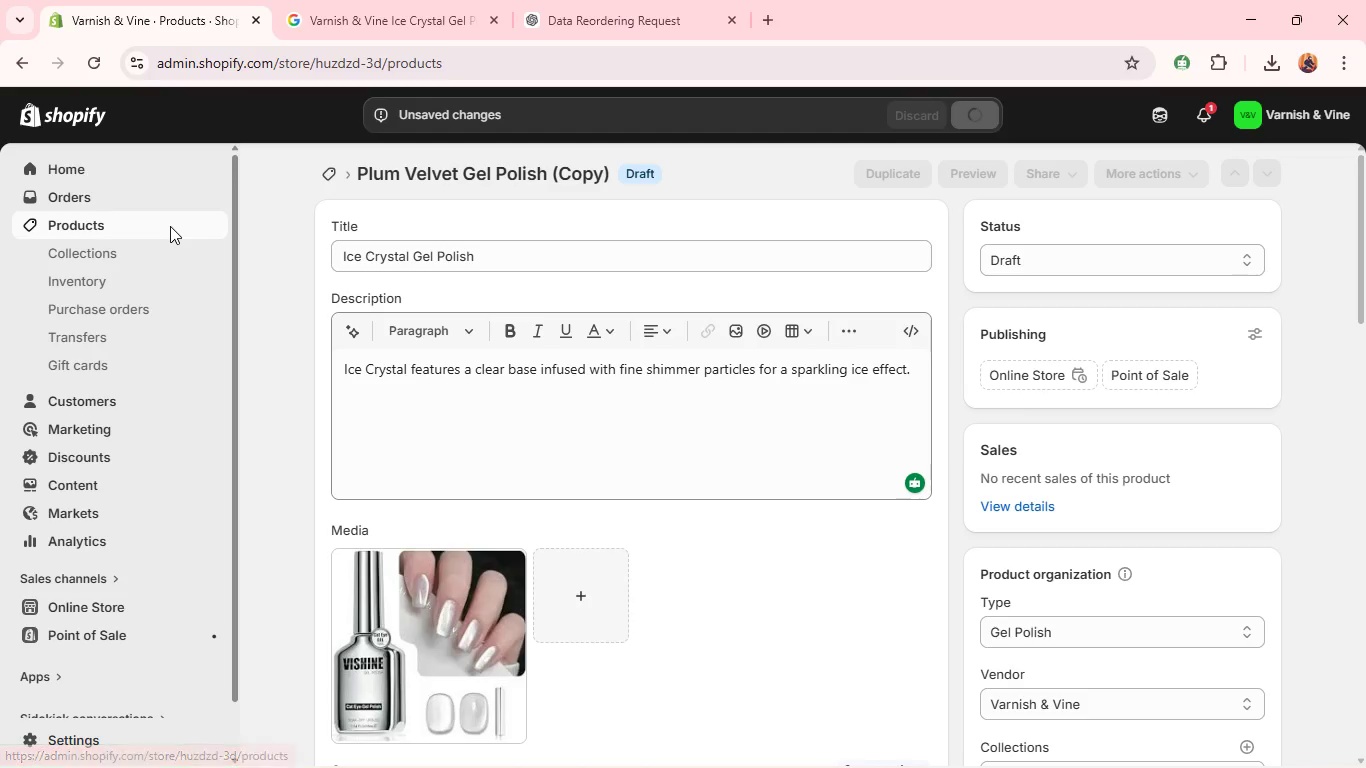 
left_click([352, 359])
 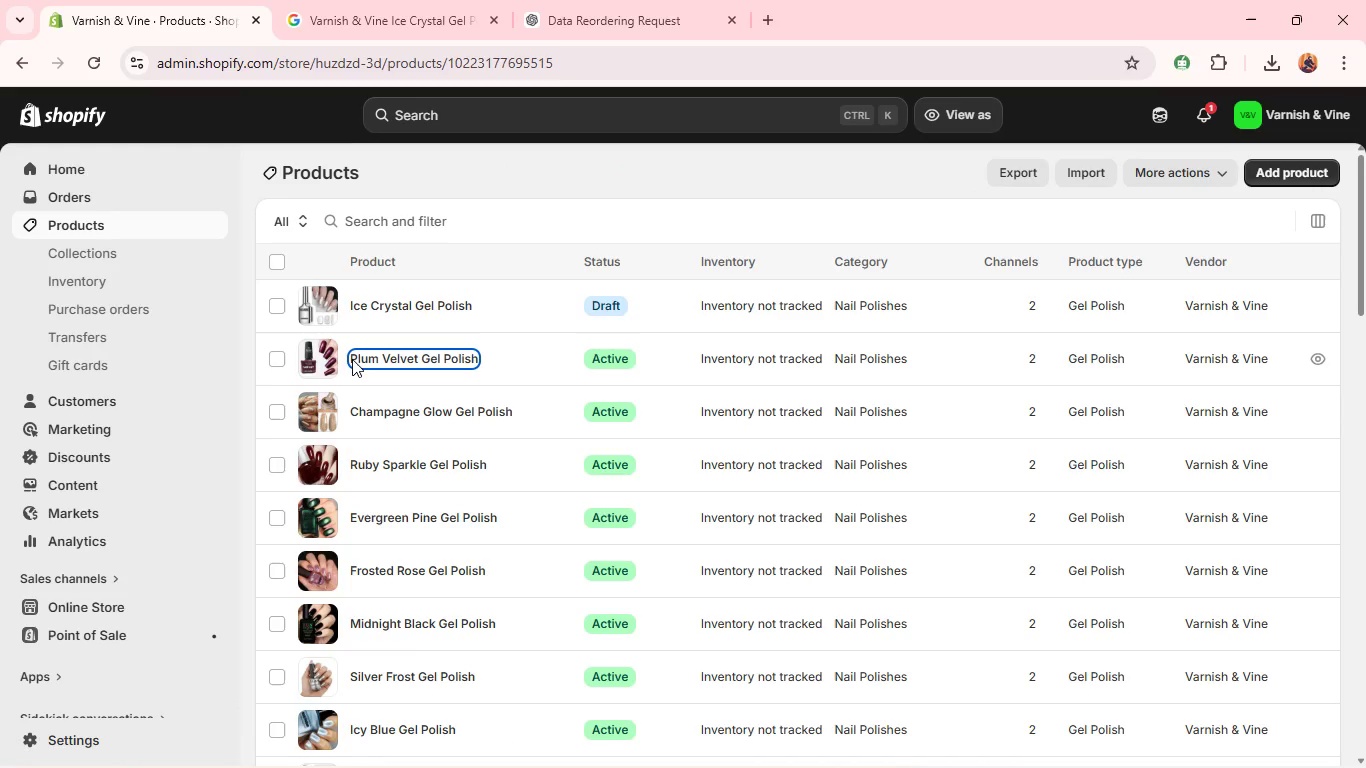 
left_click([382, 359])
 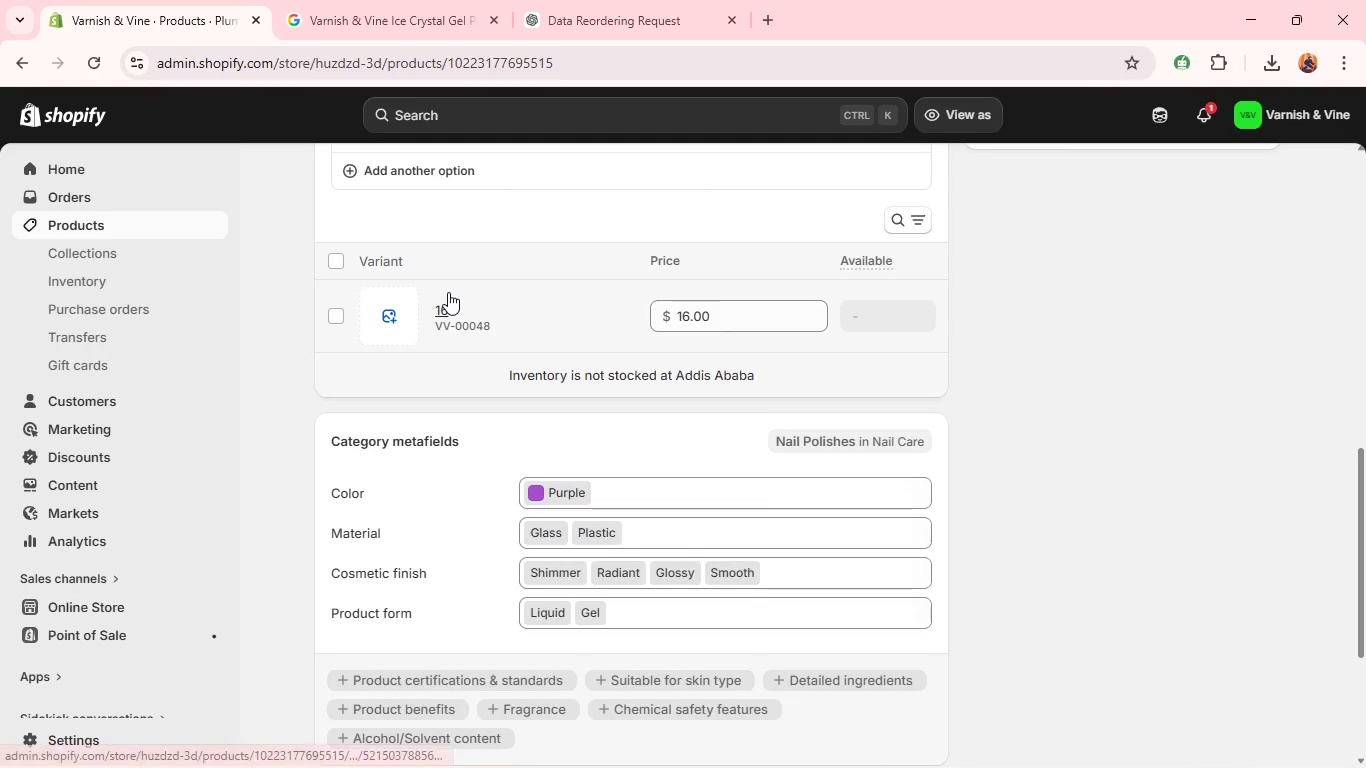 
wait(7.24)
 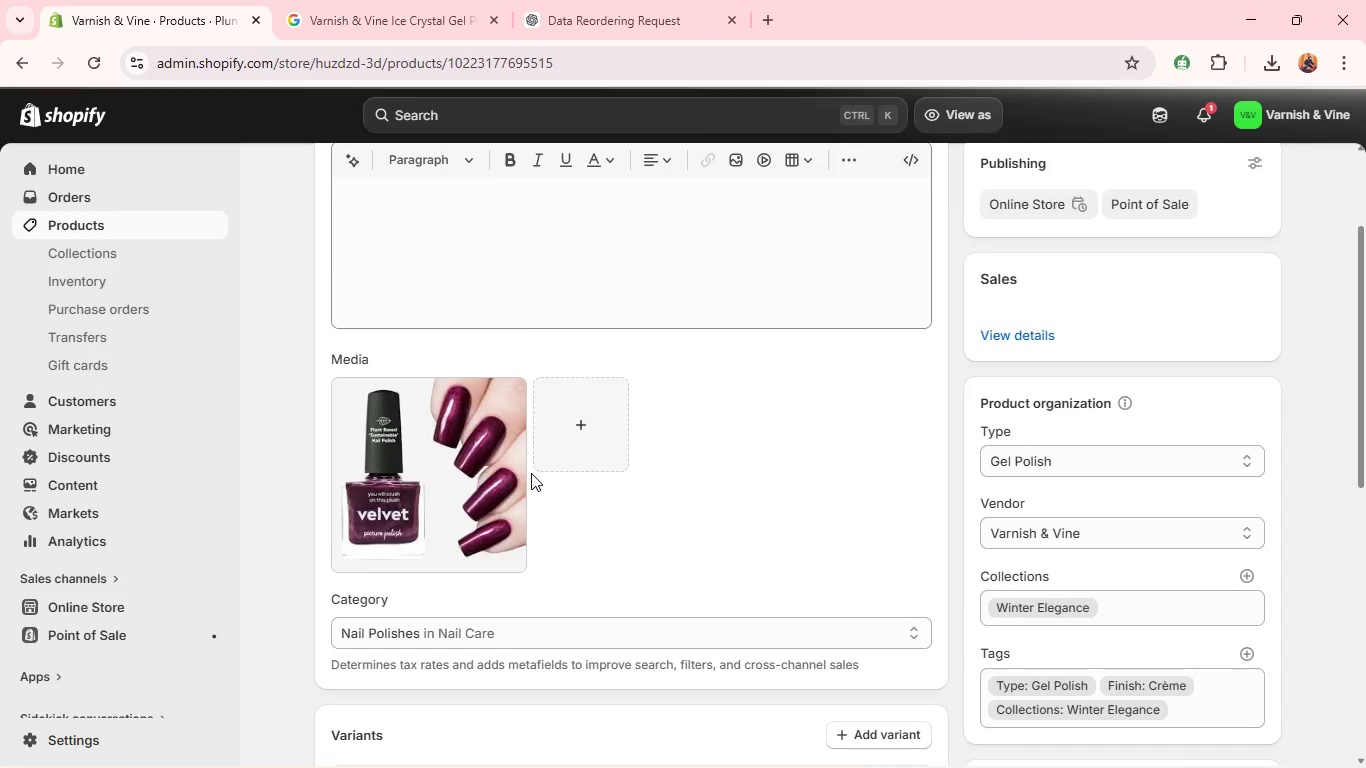 
left_click([397, 220])
 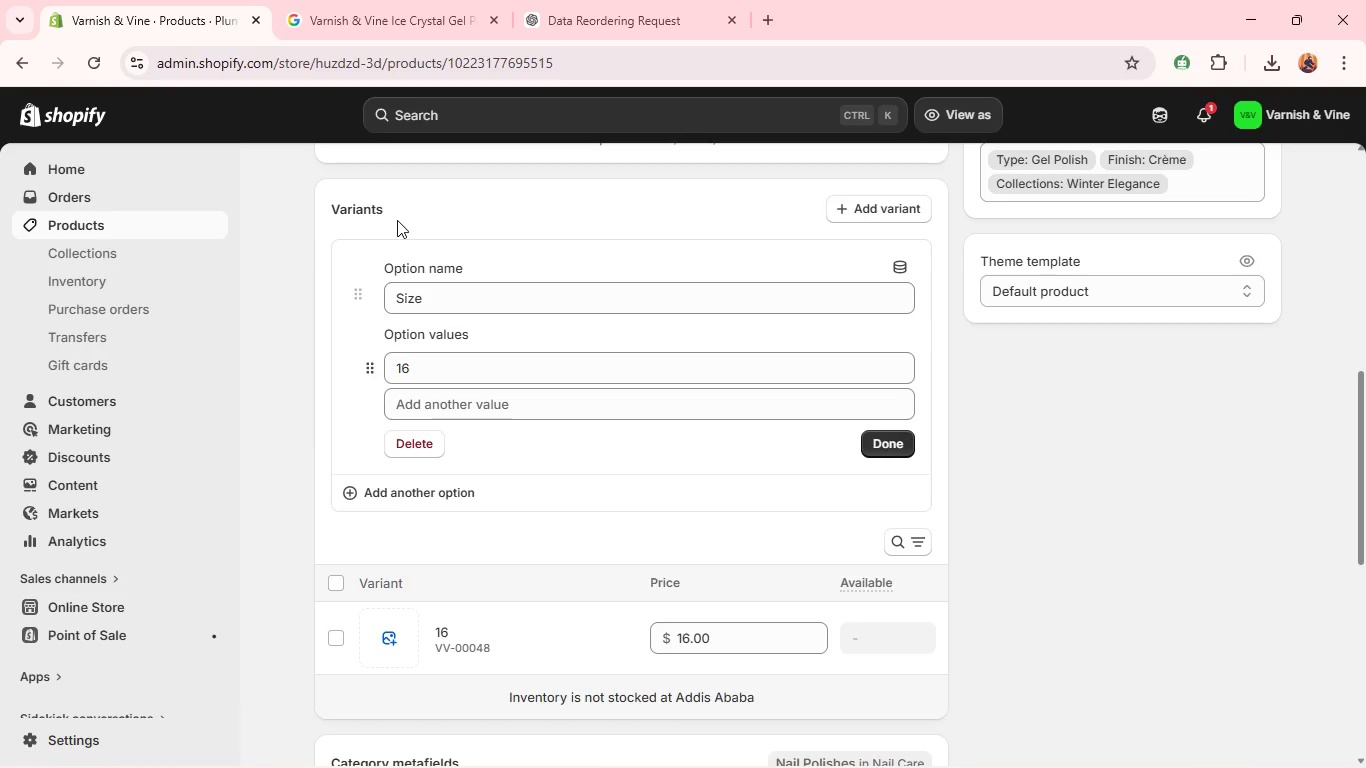 
wait(6.72)
 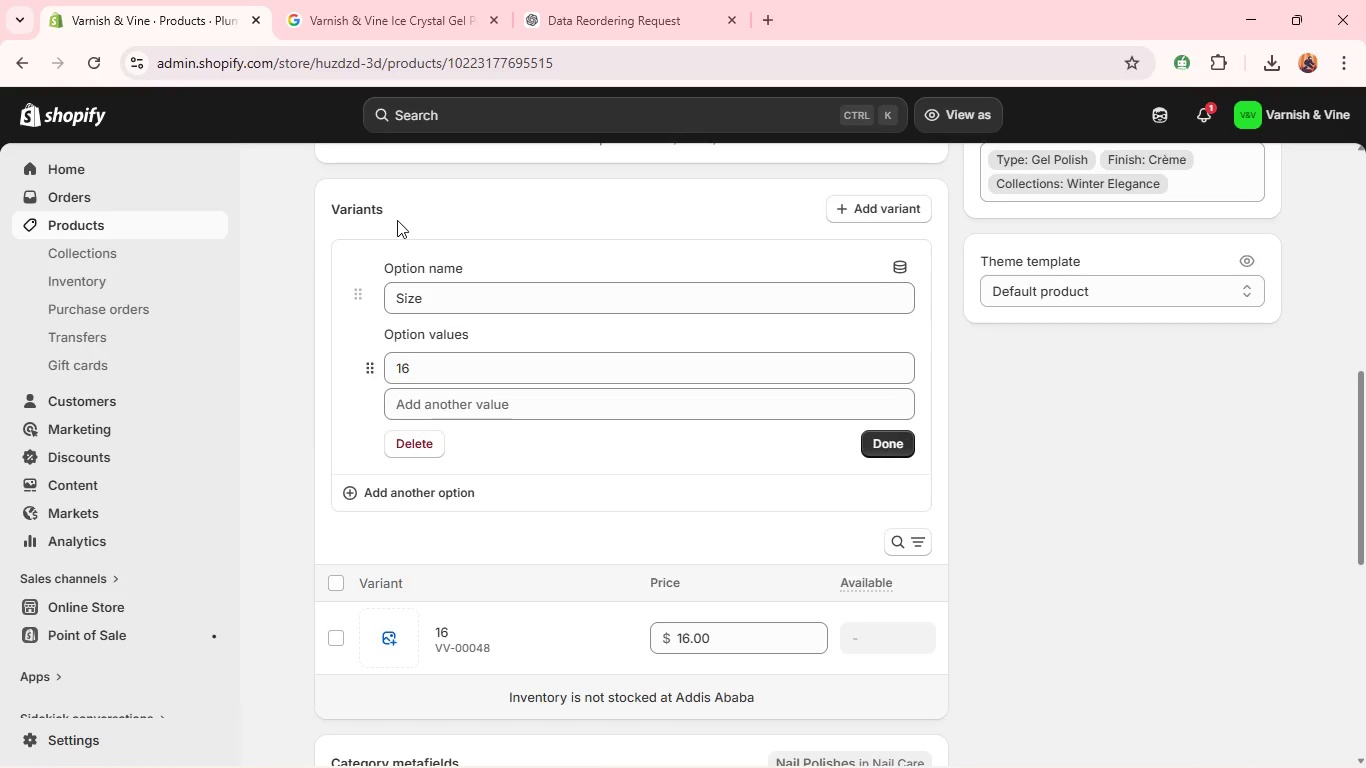 
double_click([412, 365])
 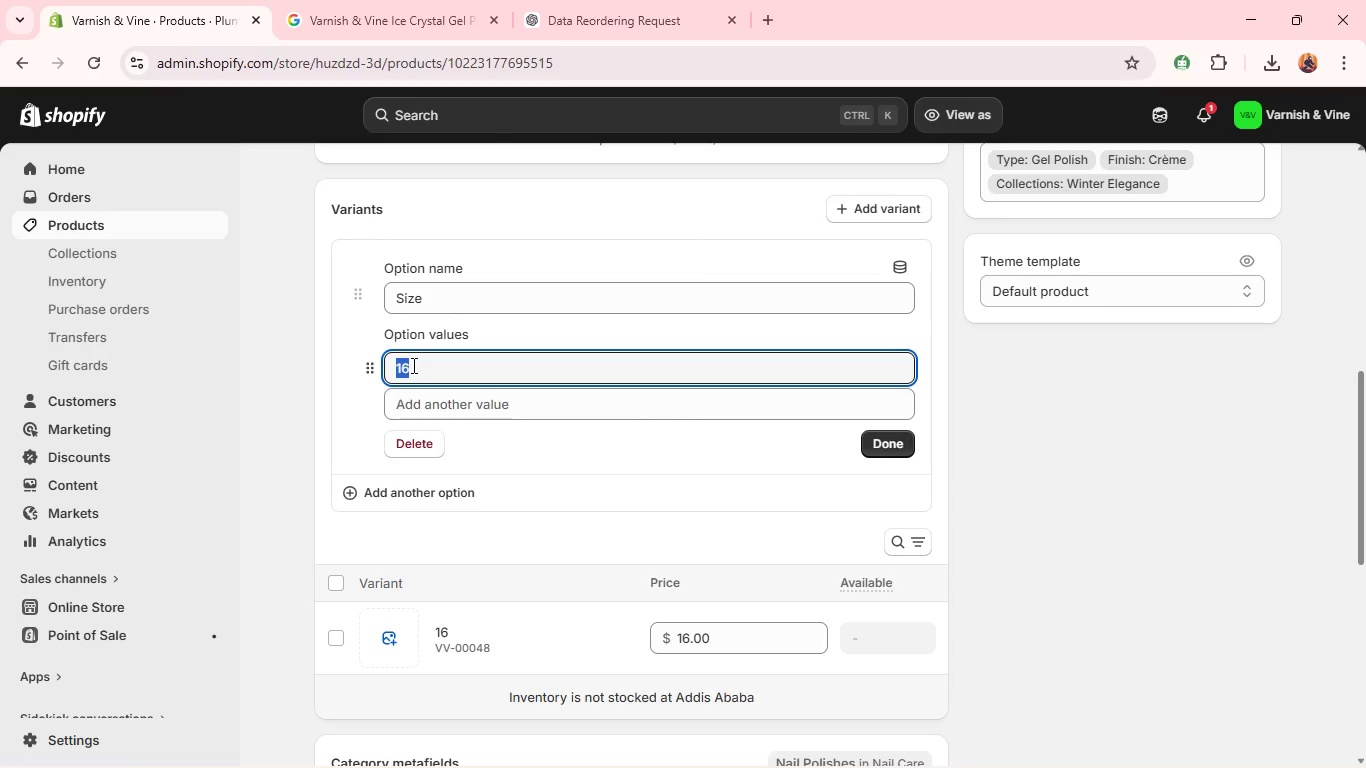 
triple_click([412, 365])
 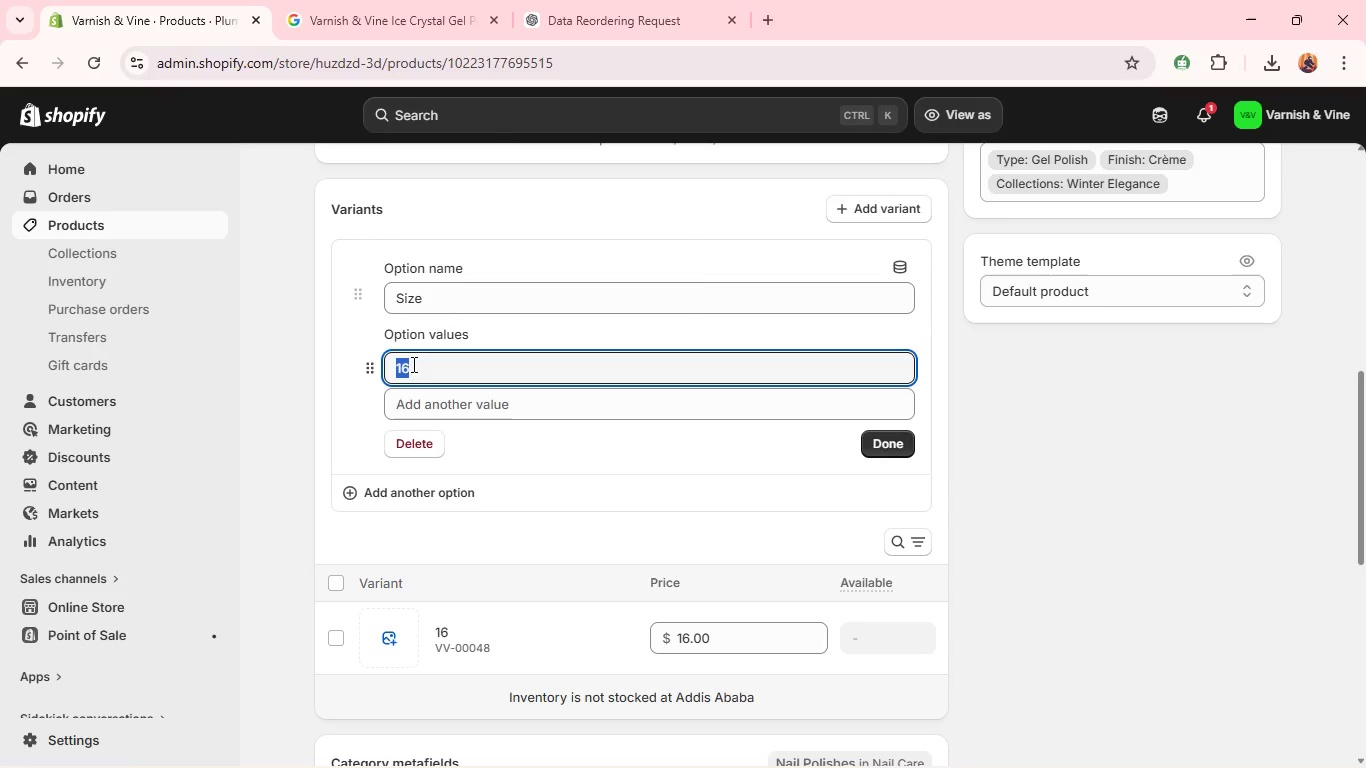 
type(8ml)
 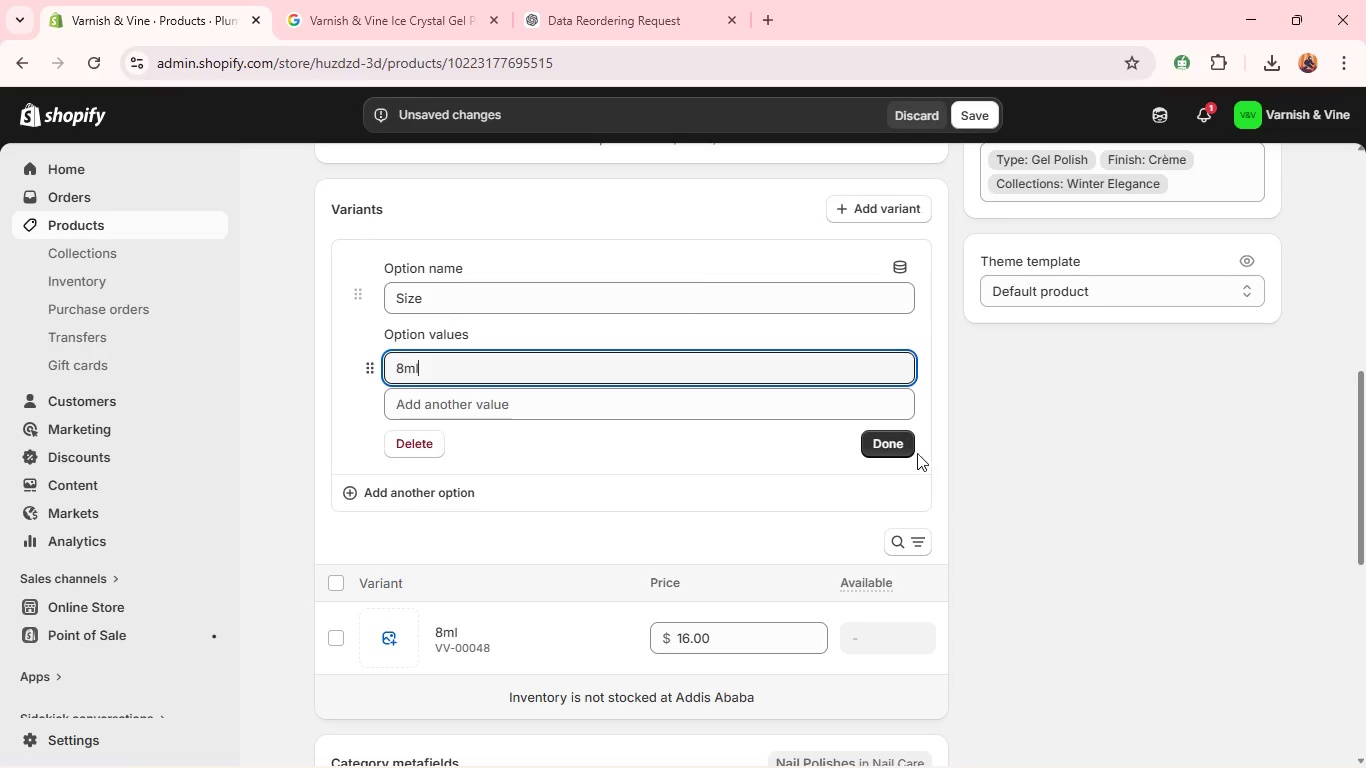 
left_click([906, 451])
 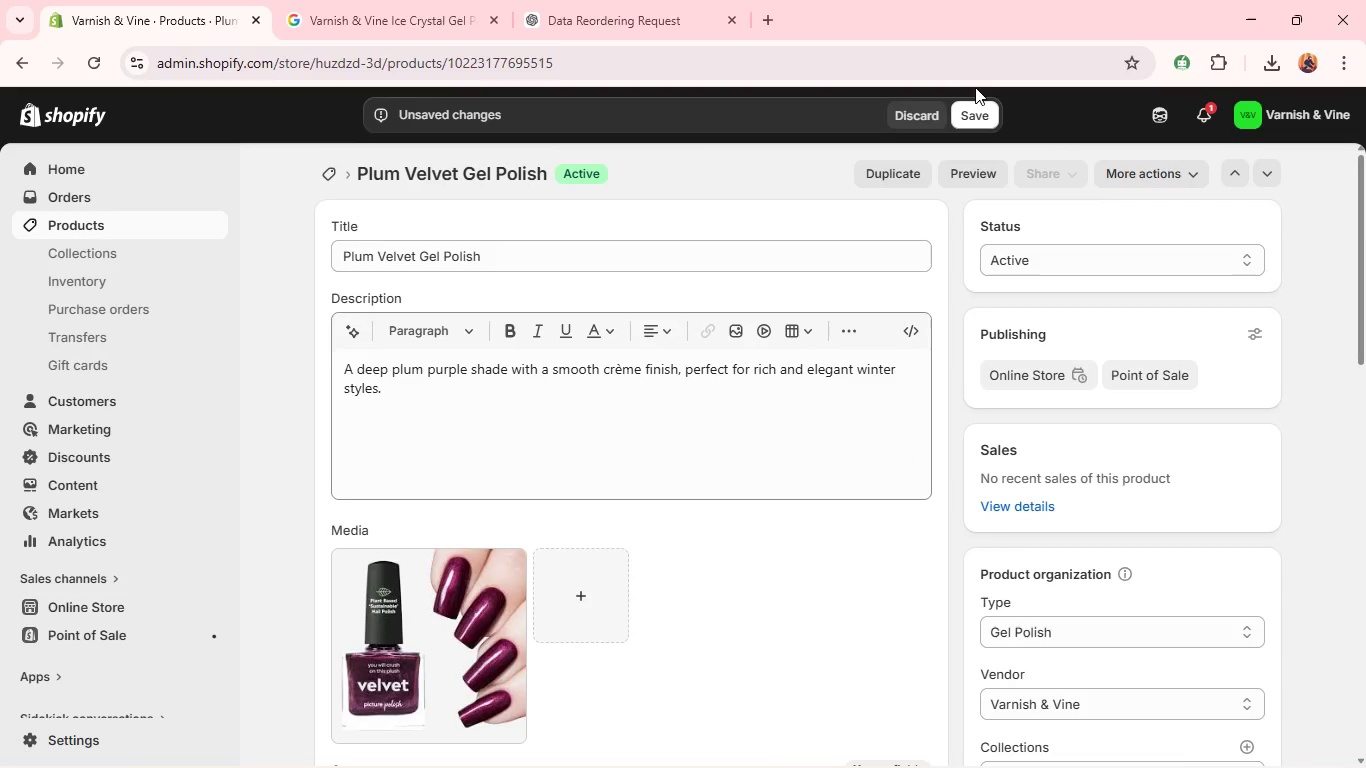 
left_click([976, 122])
 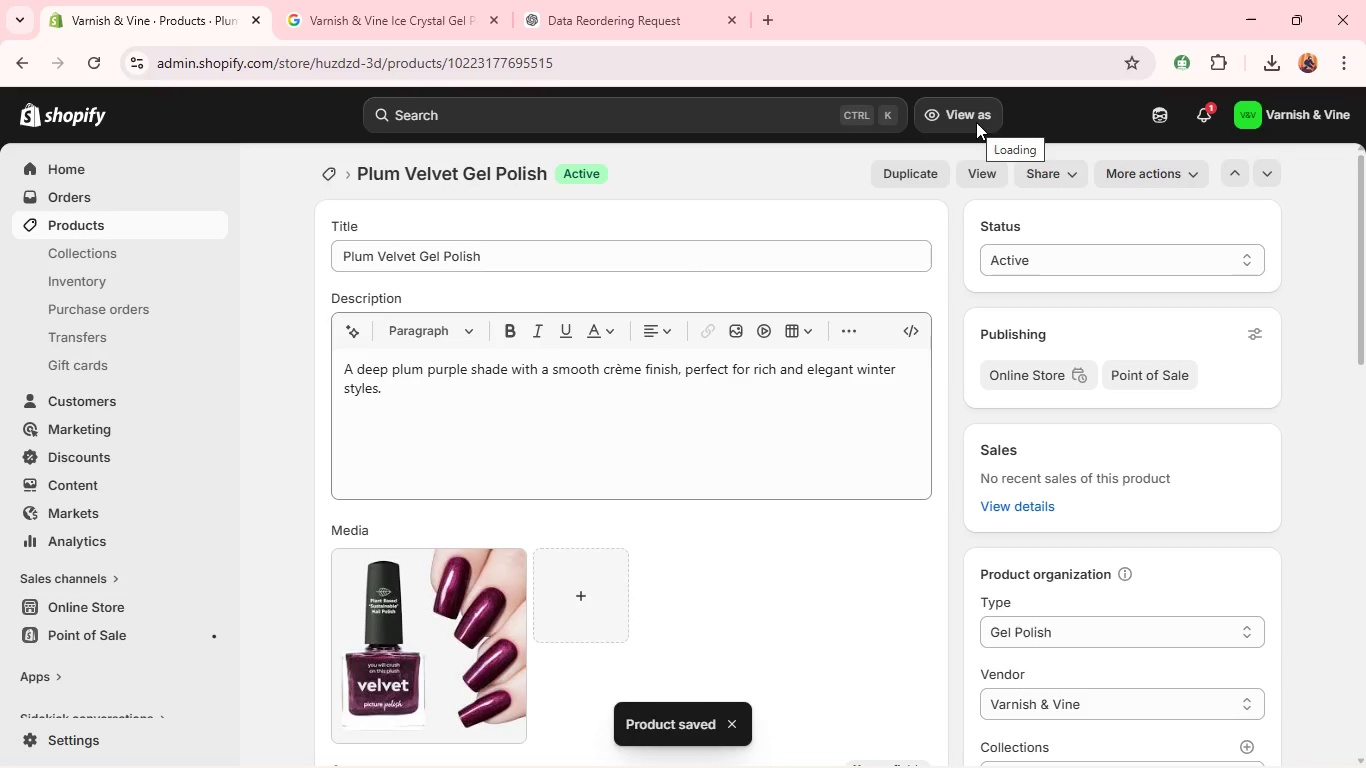 
wait(7.5)
 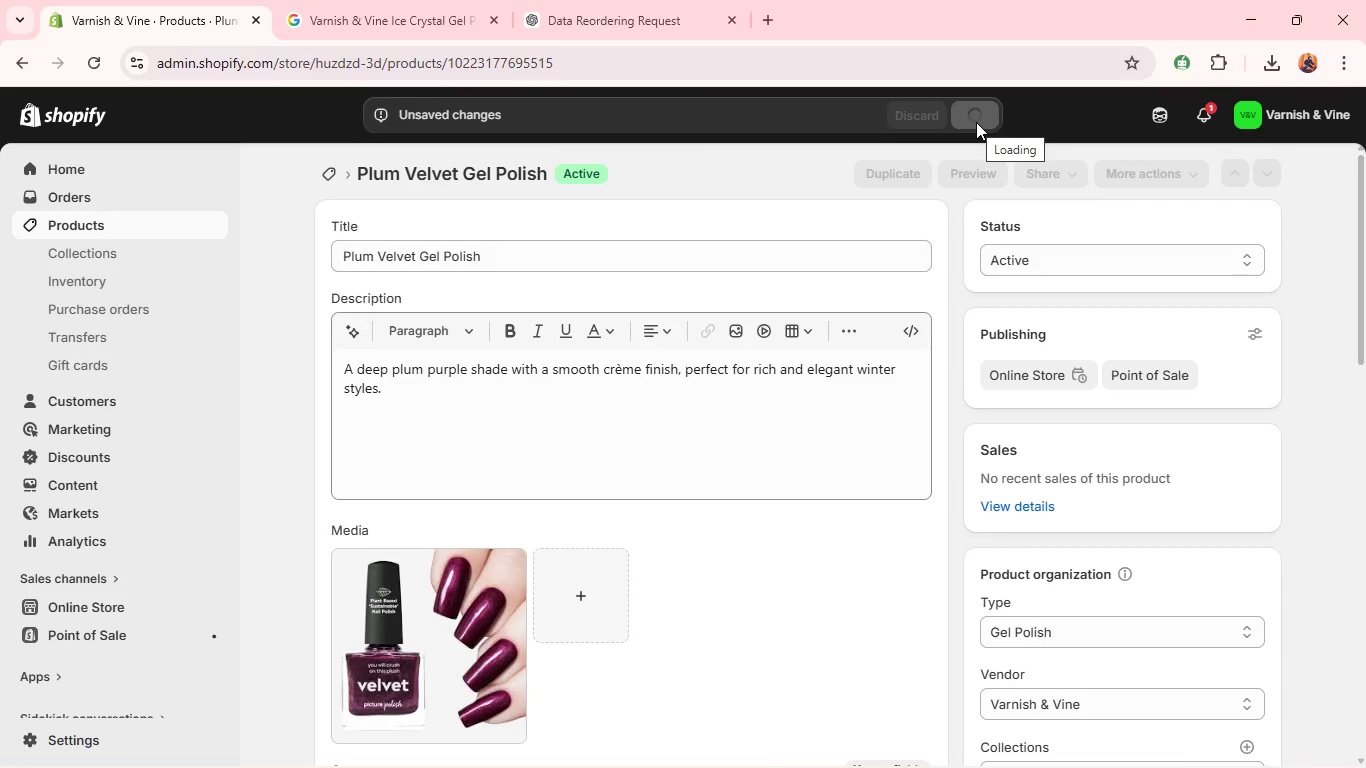 
left_click([897, 167])
 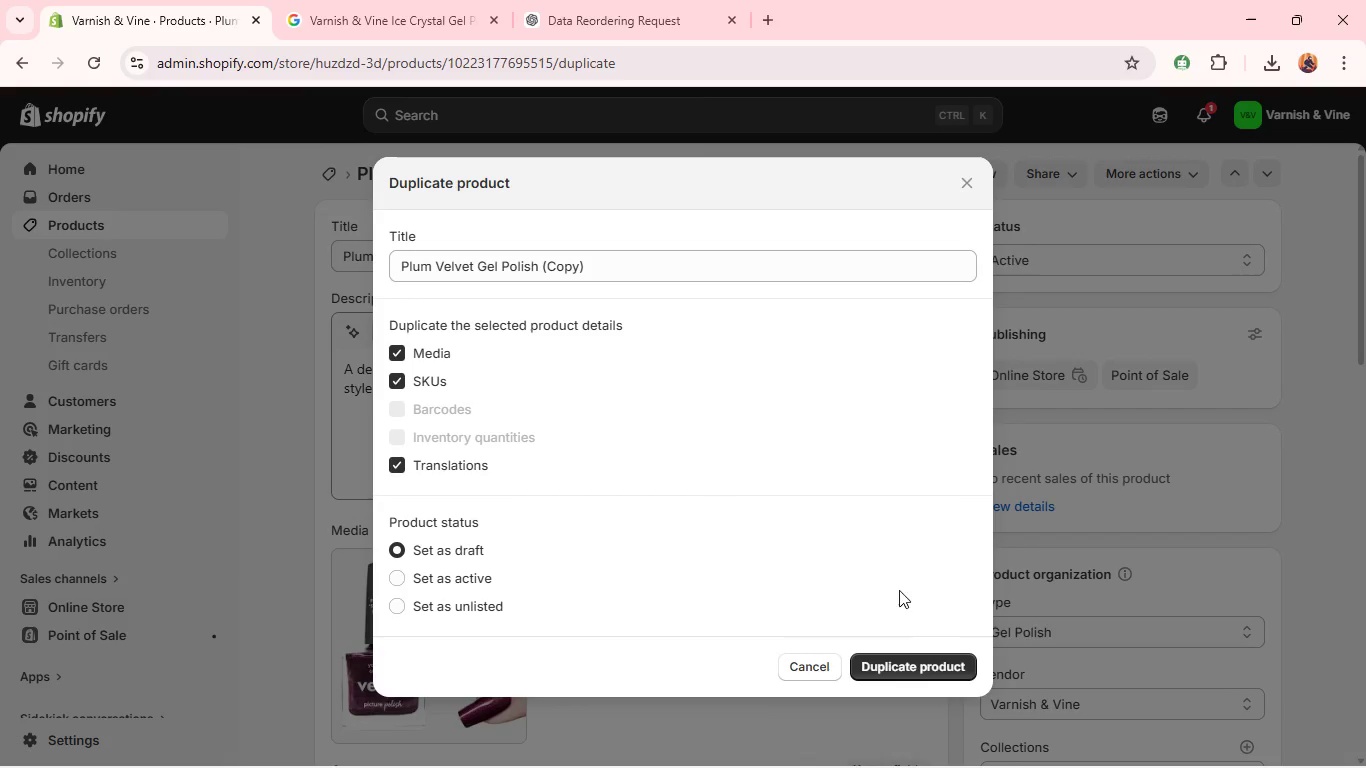 
left_click([895, 663])
 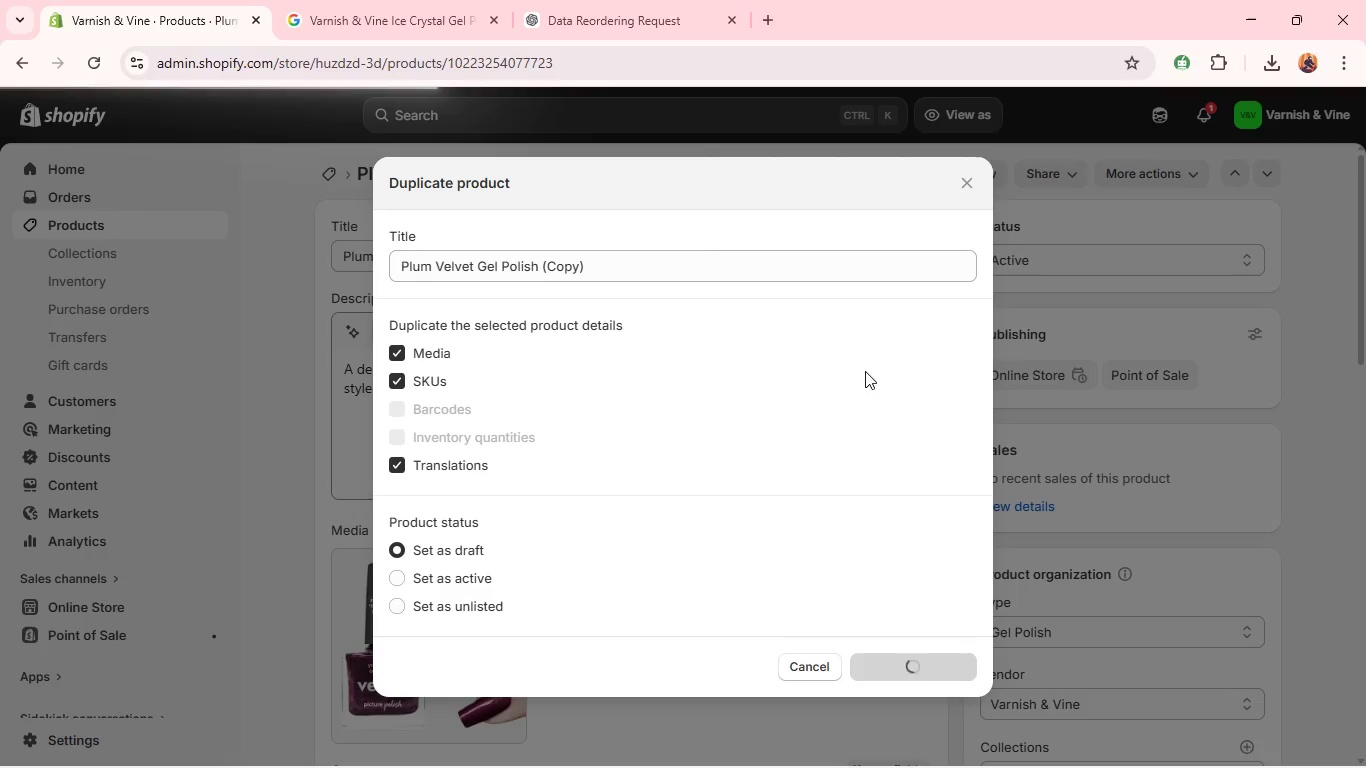 
wait(9.5)
 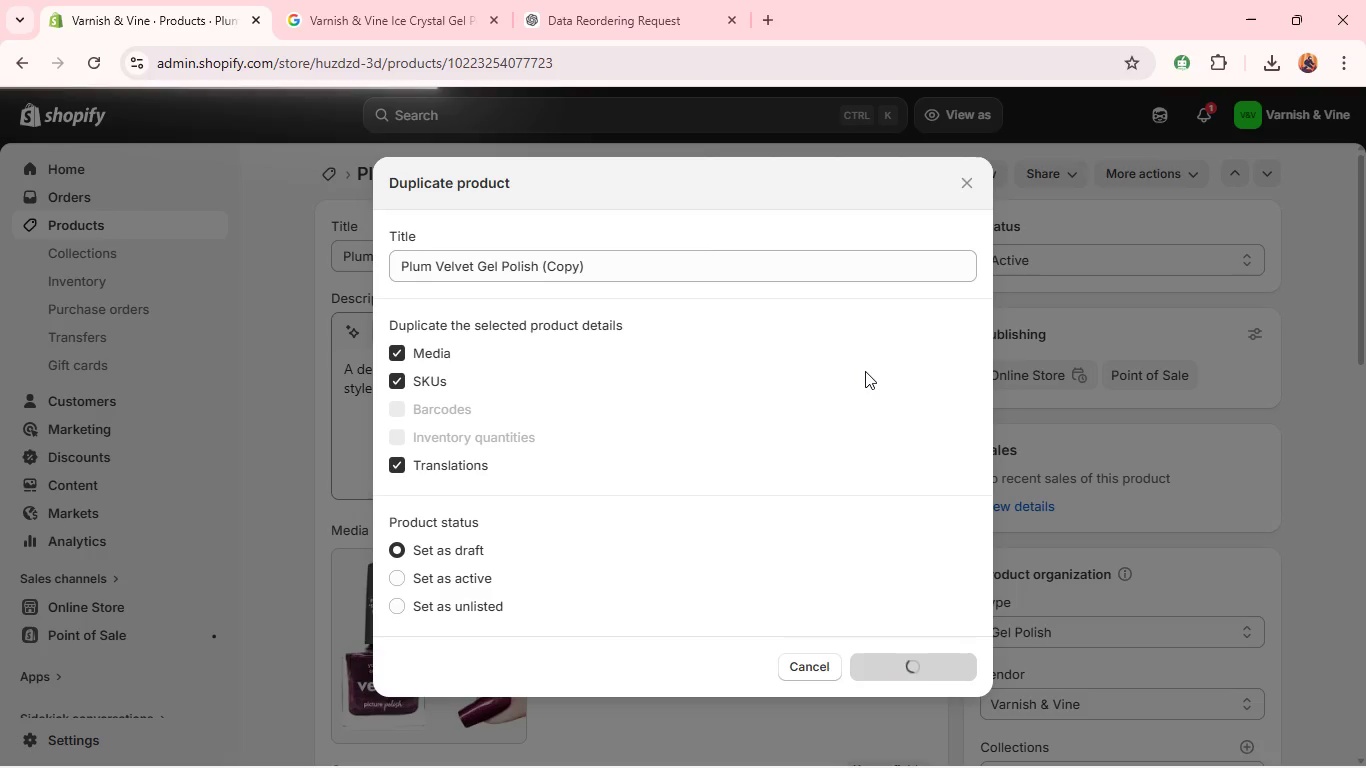 
double_click([768, 234])
 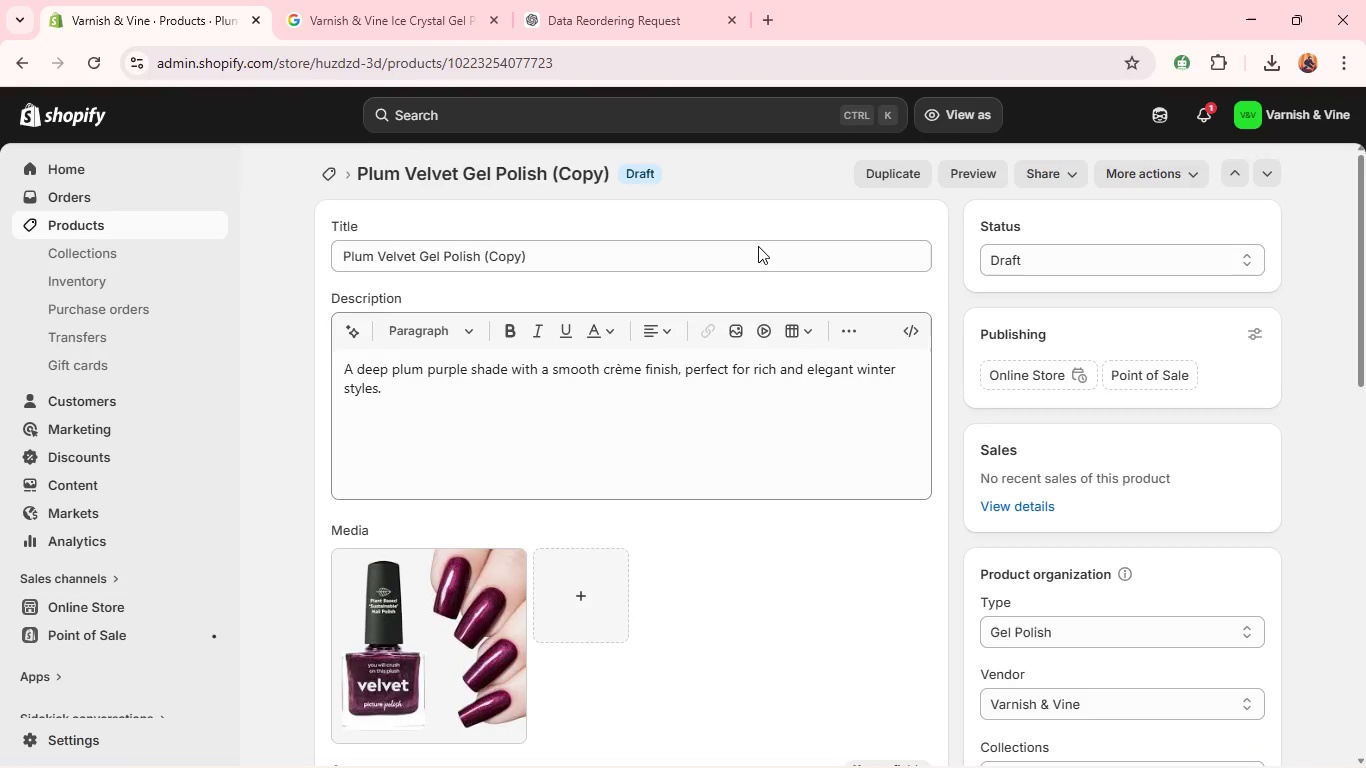 
double_click([758, 246])
 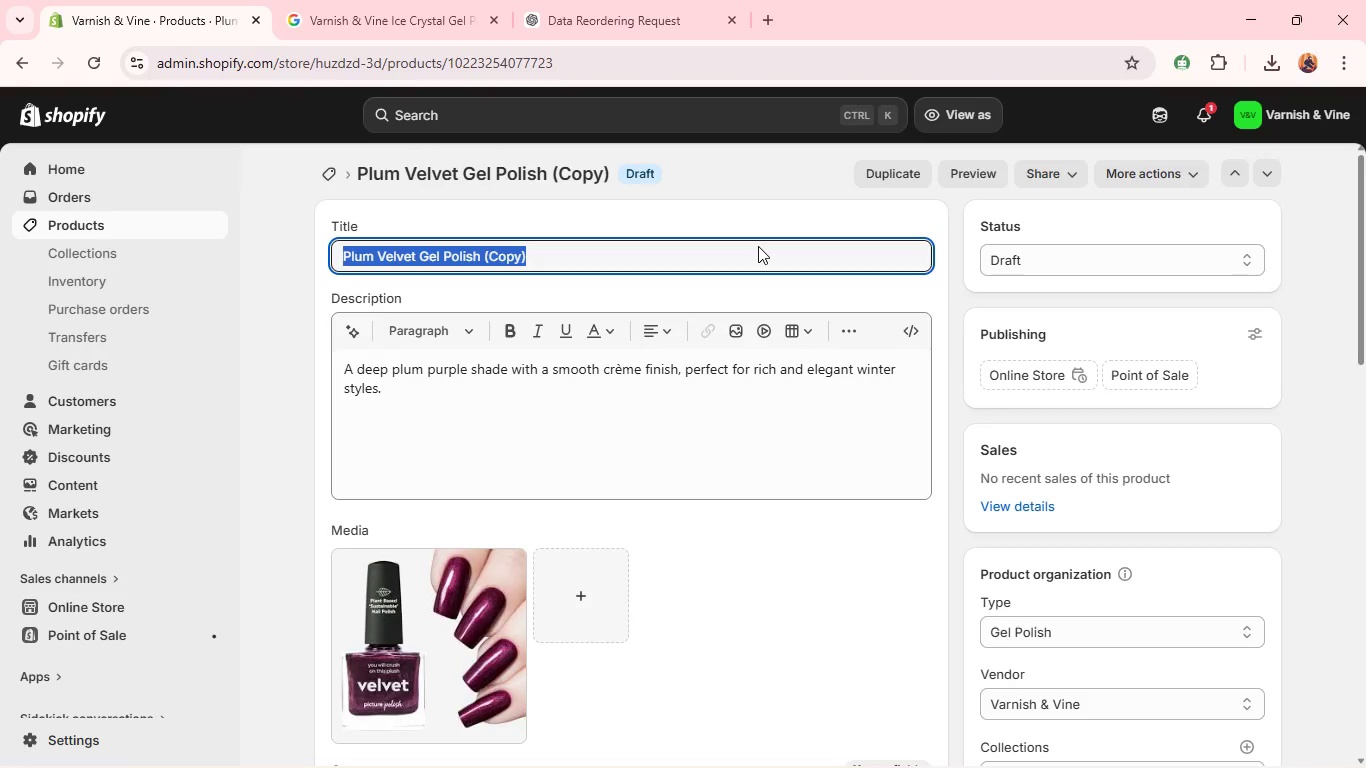 
triple_click([758, 246])
 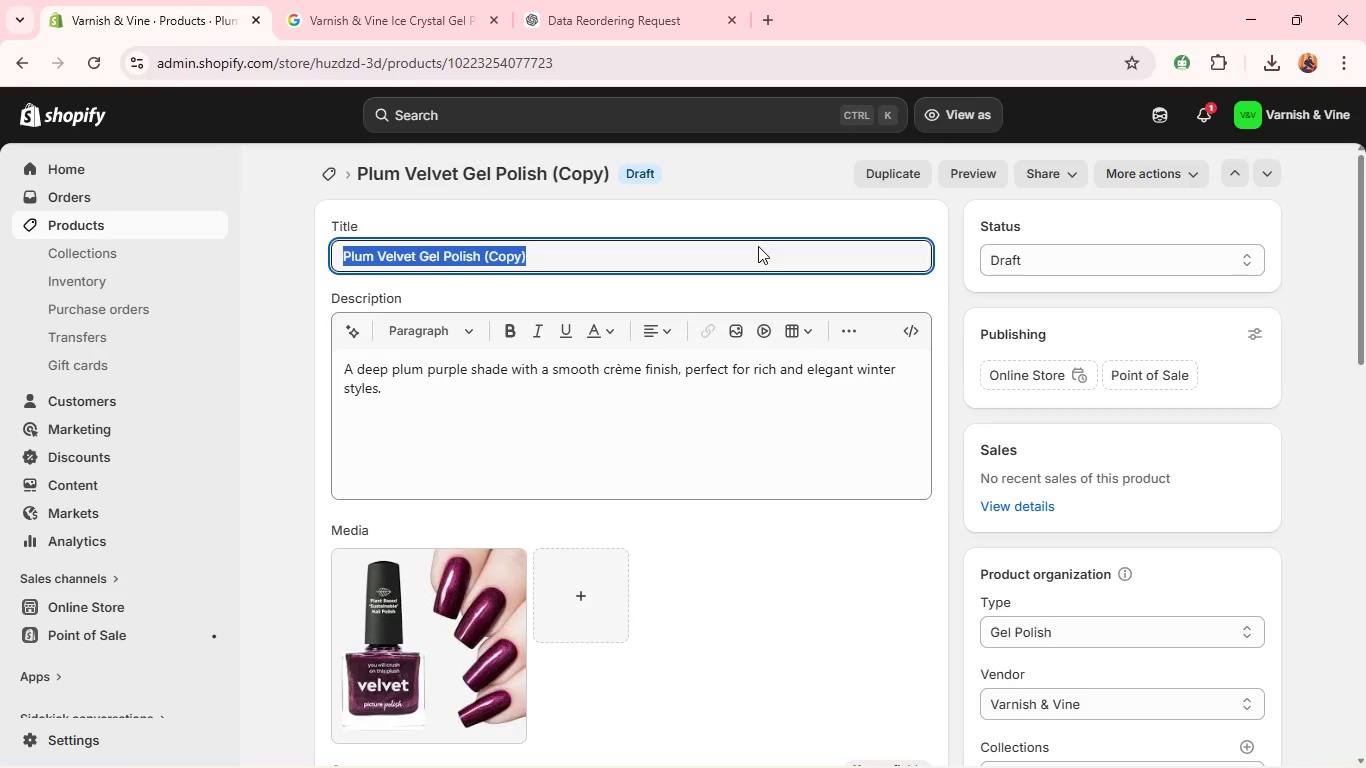 
triple_click([758, 246])
 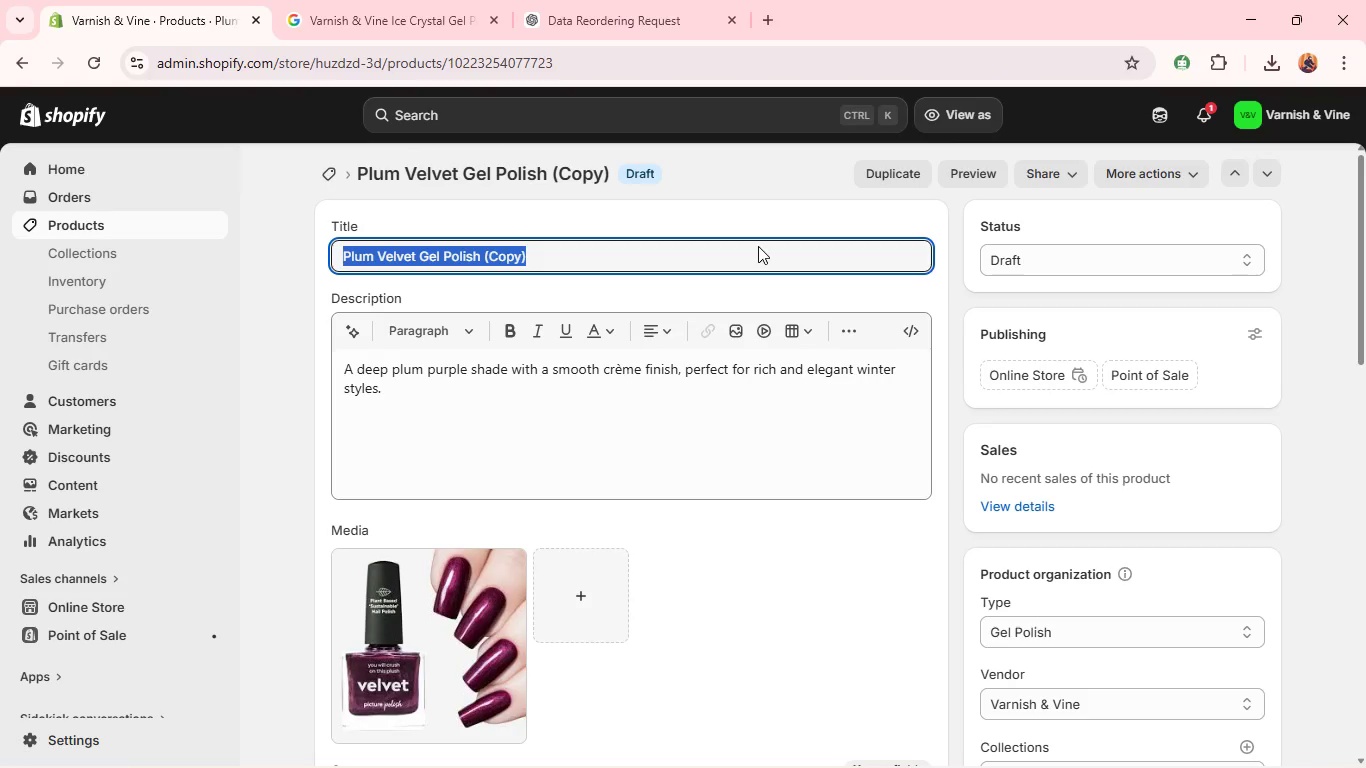 
key(Backspace)
 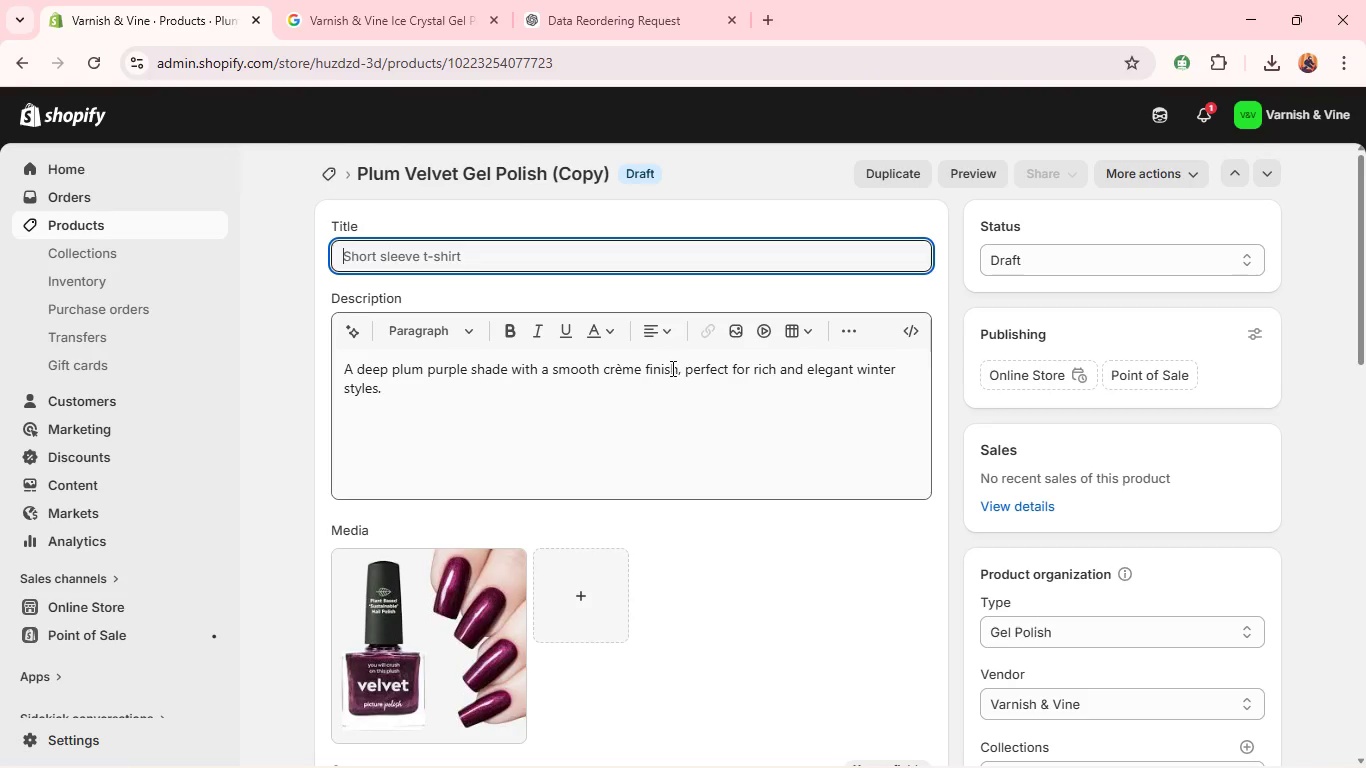 
left_click([671, 368])
 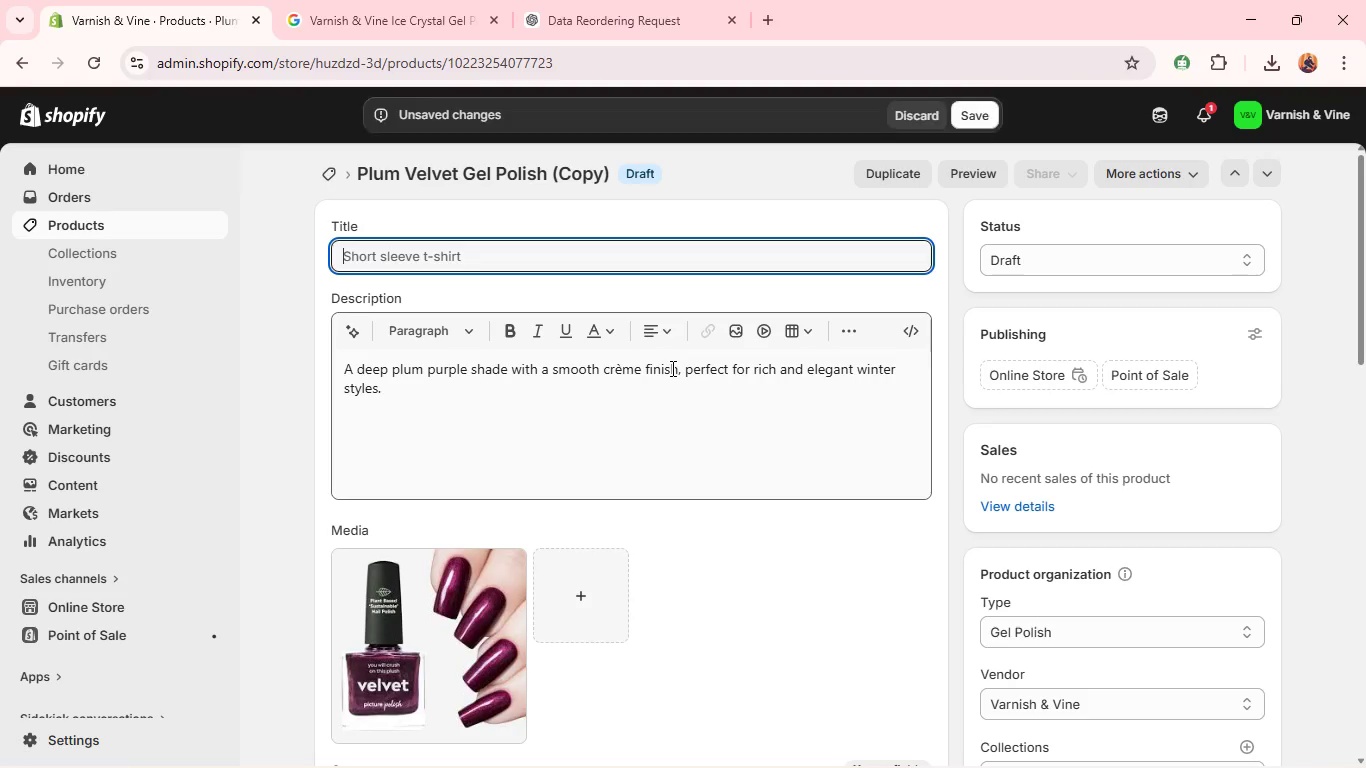 
key(Control+A)
 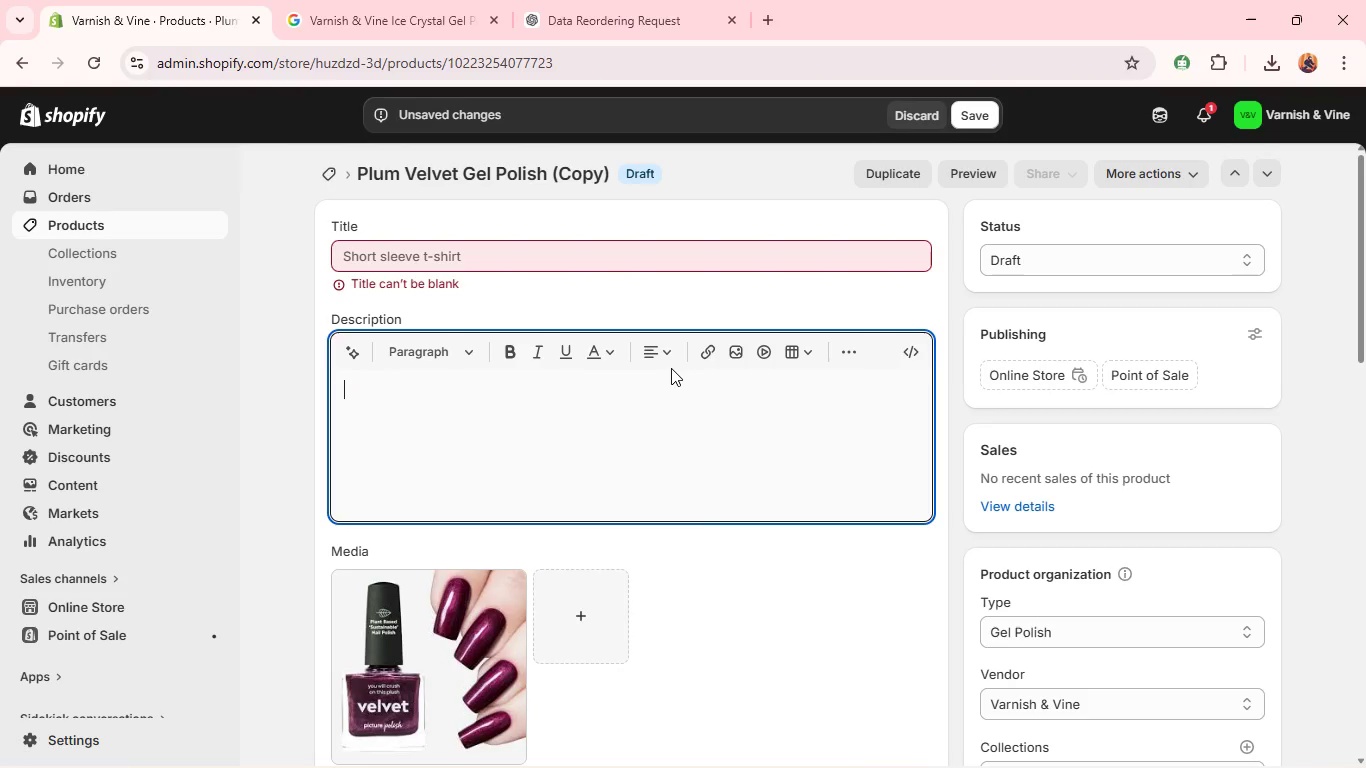 
key(Backspace)
 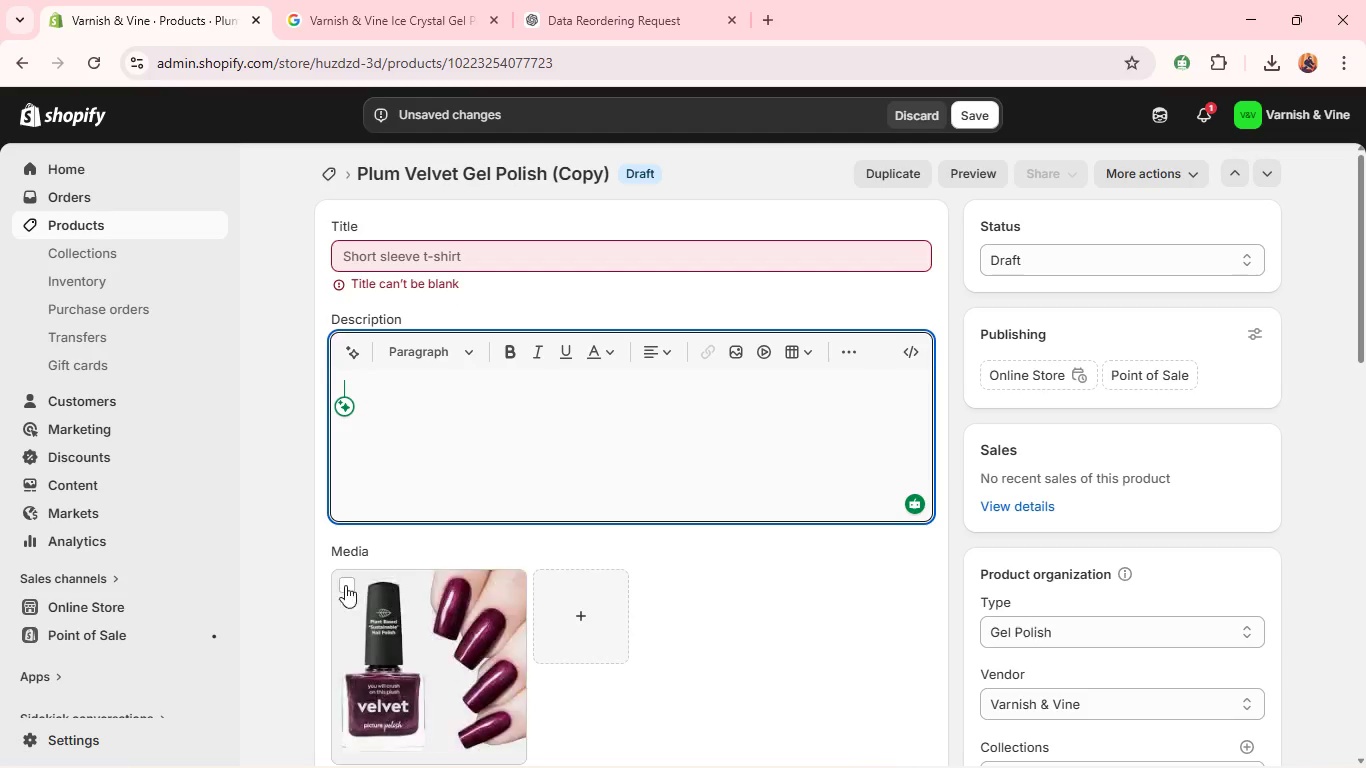 
left_click([348, 586])
 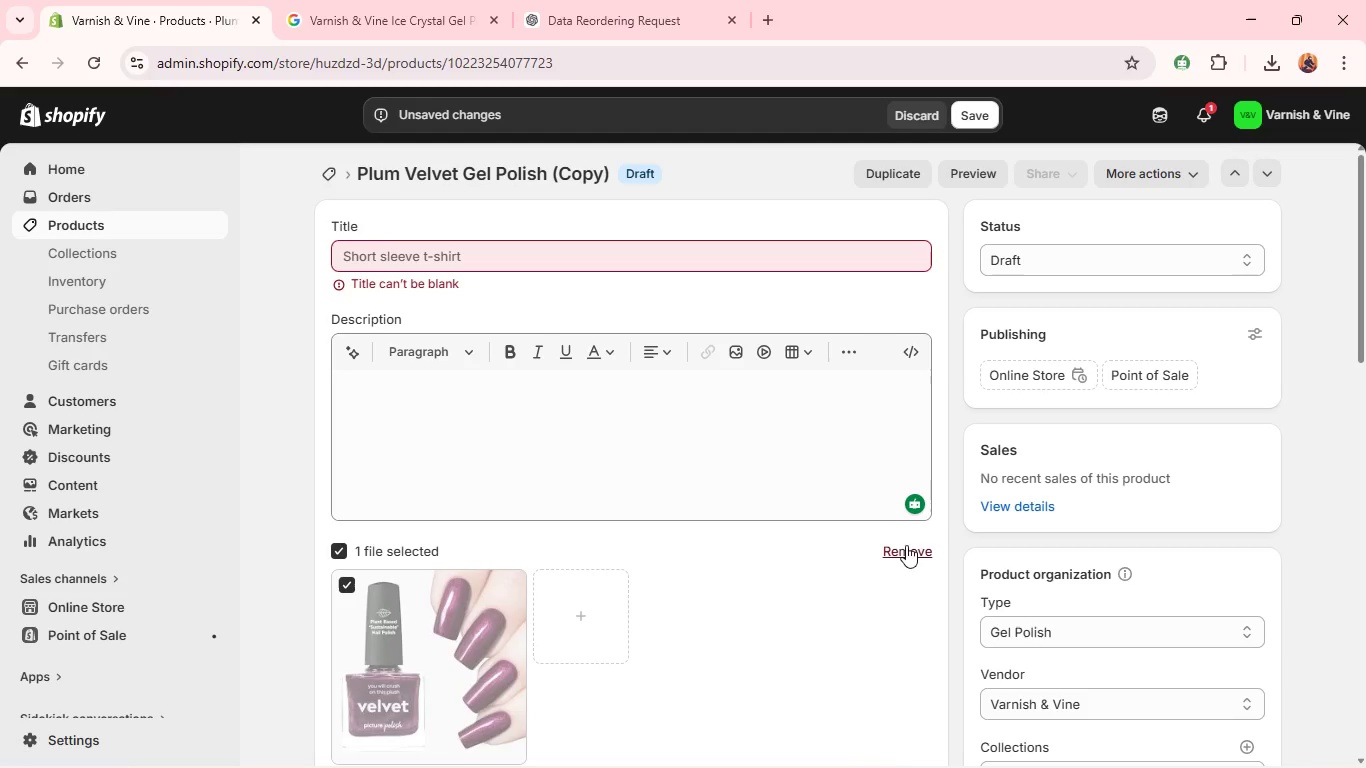 
left_click([911, 555])
 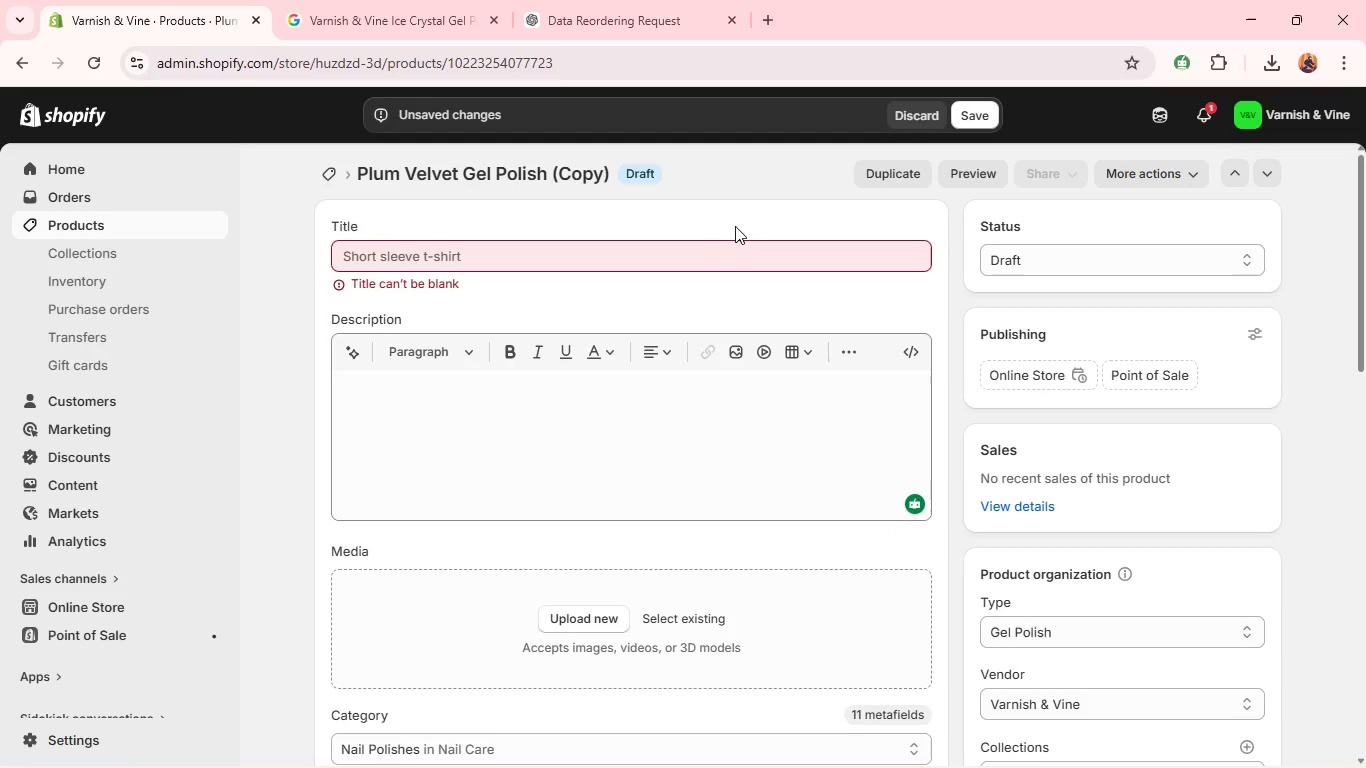 
left_click([726, 253])
 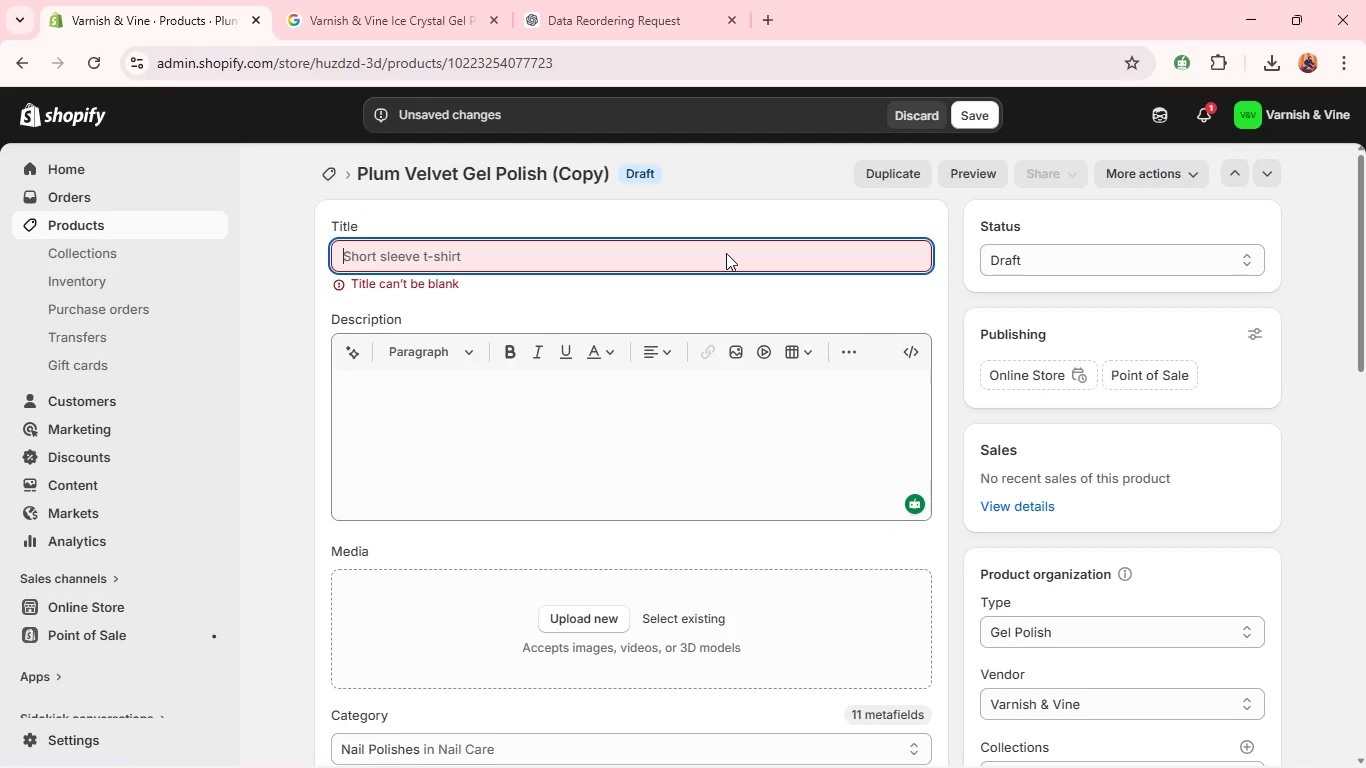 
type(Nude Beige GEl Polish )
 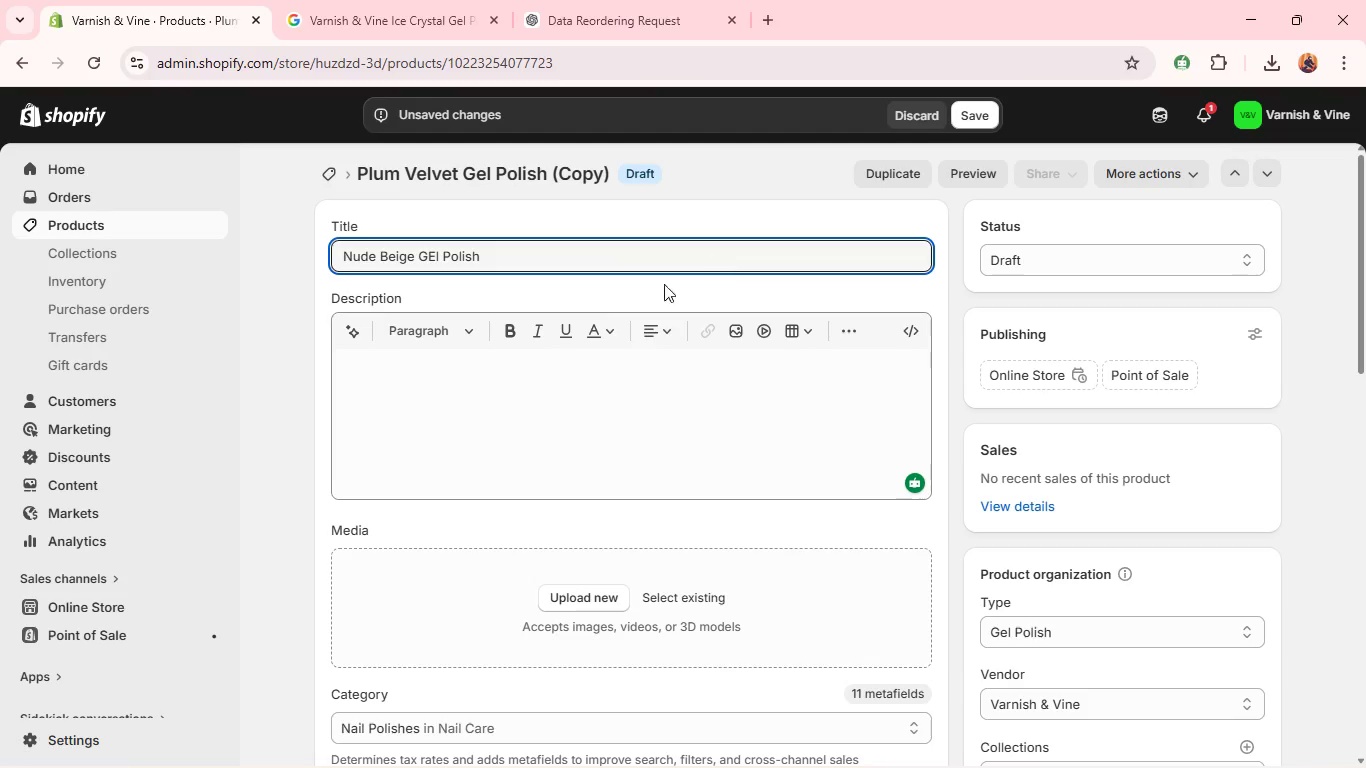 
left_click([432, 260])
 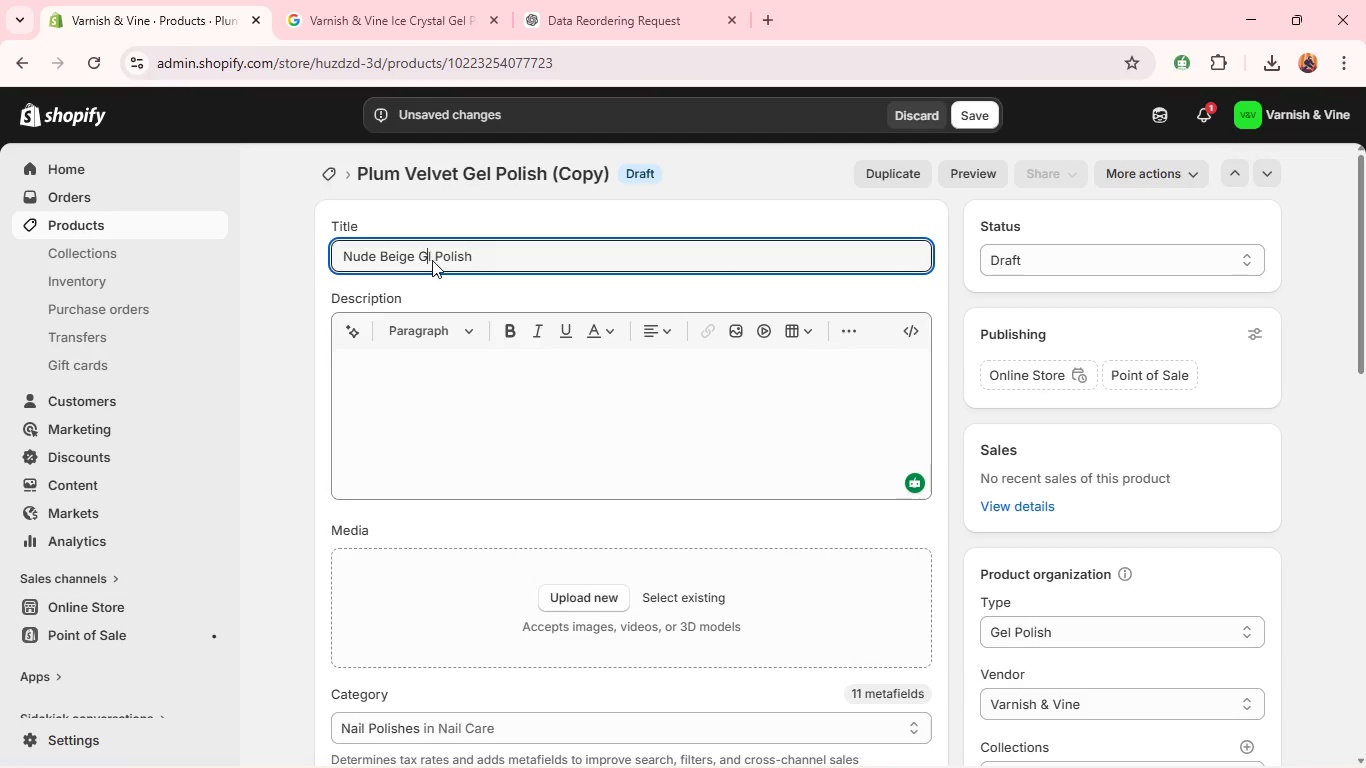 
key(Backspace)
 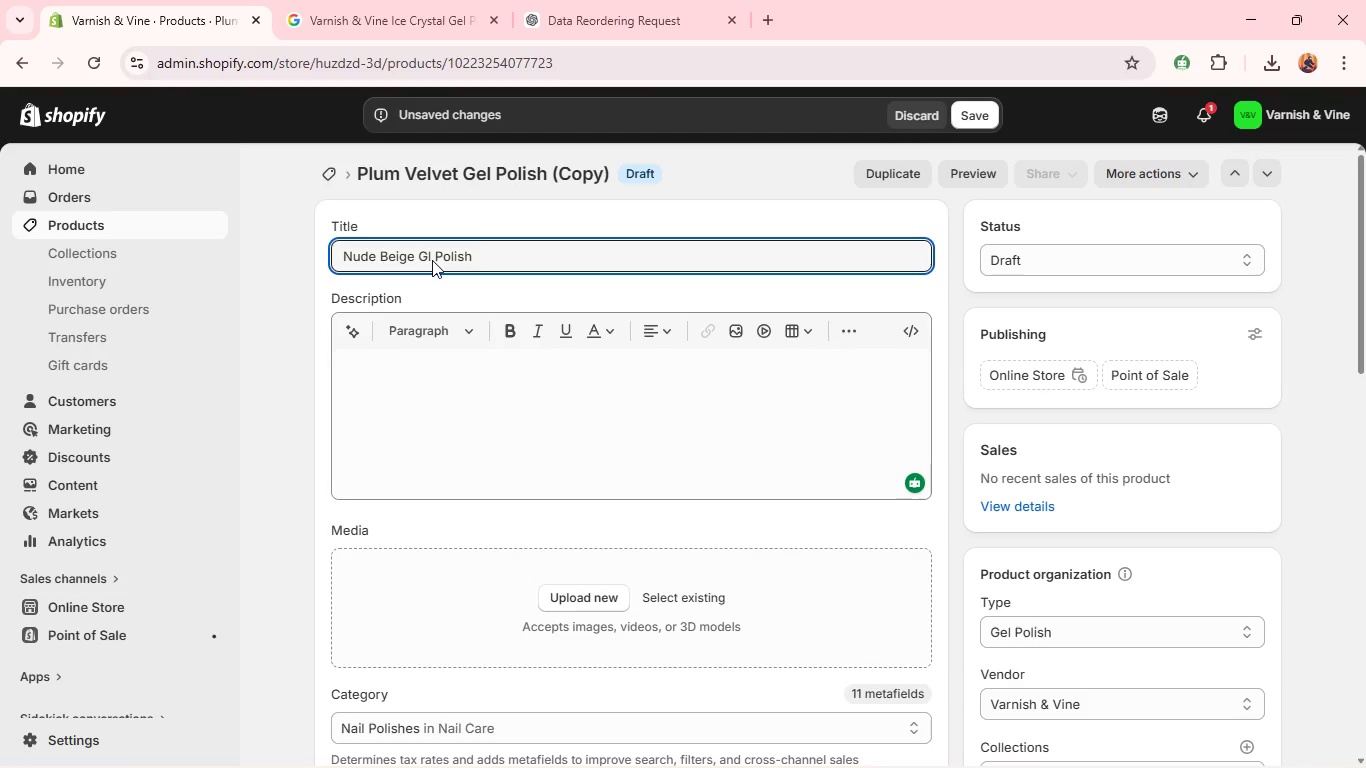 
key(E)
 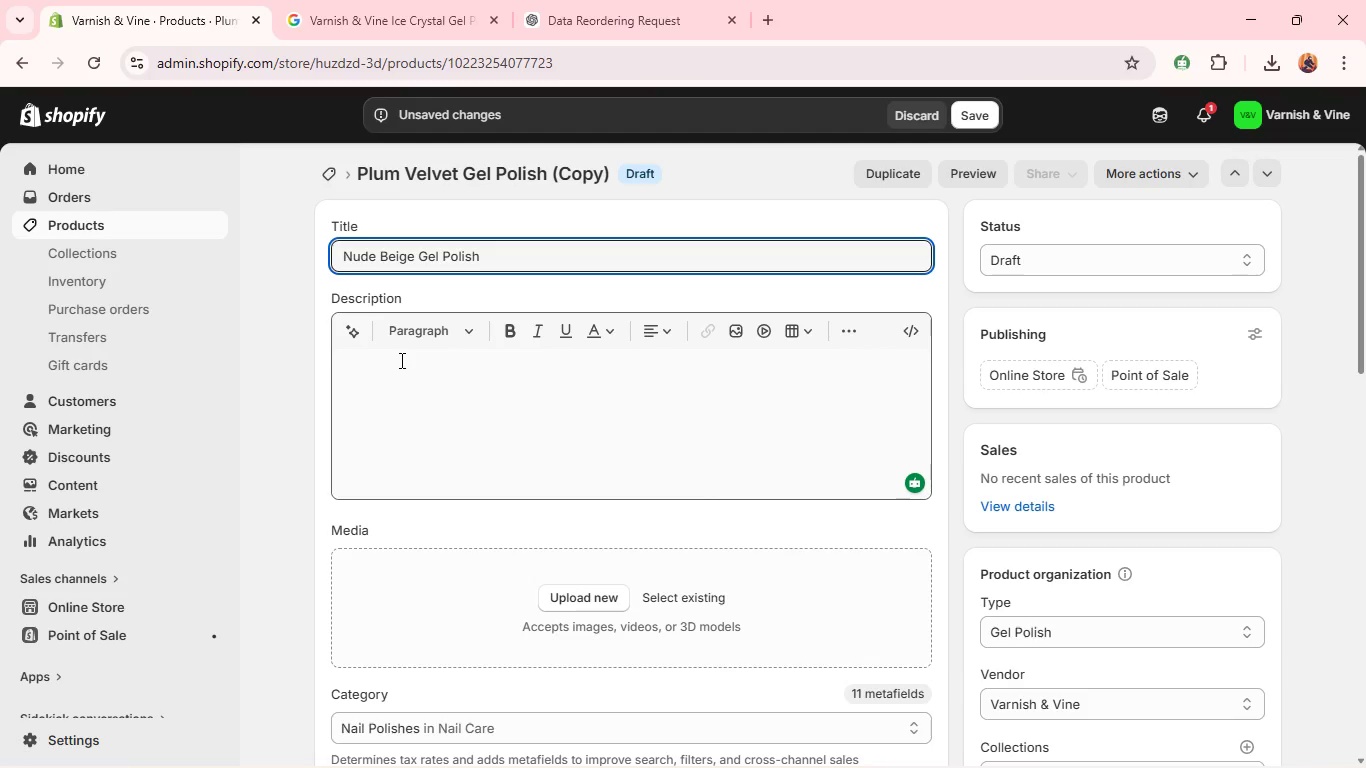 
left_click([400, 360])
 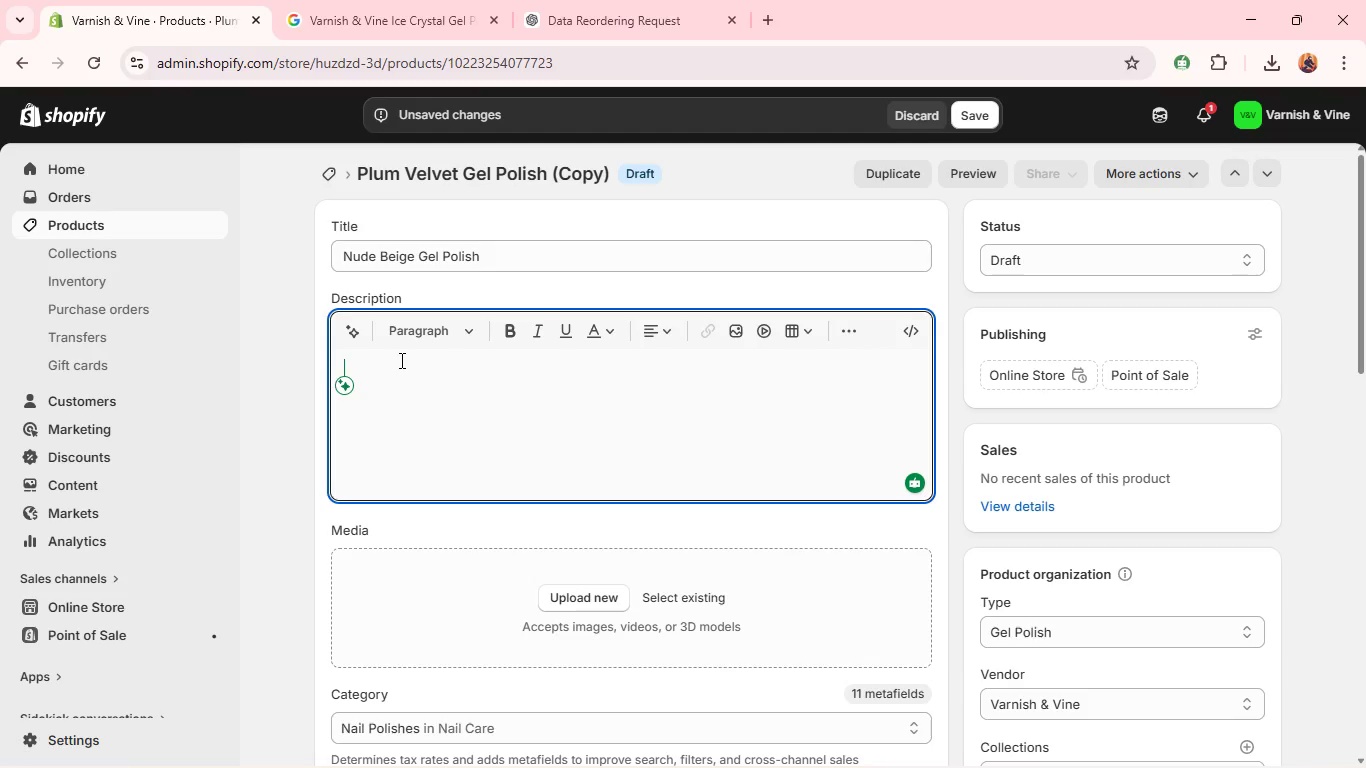 
type(Nude Beige offers a soft neutral tone with a smooth c)
 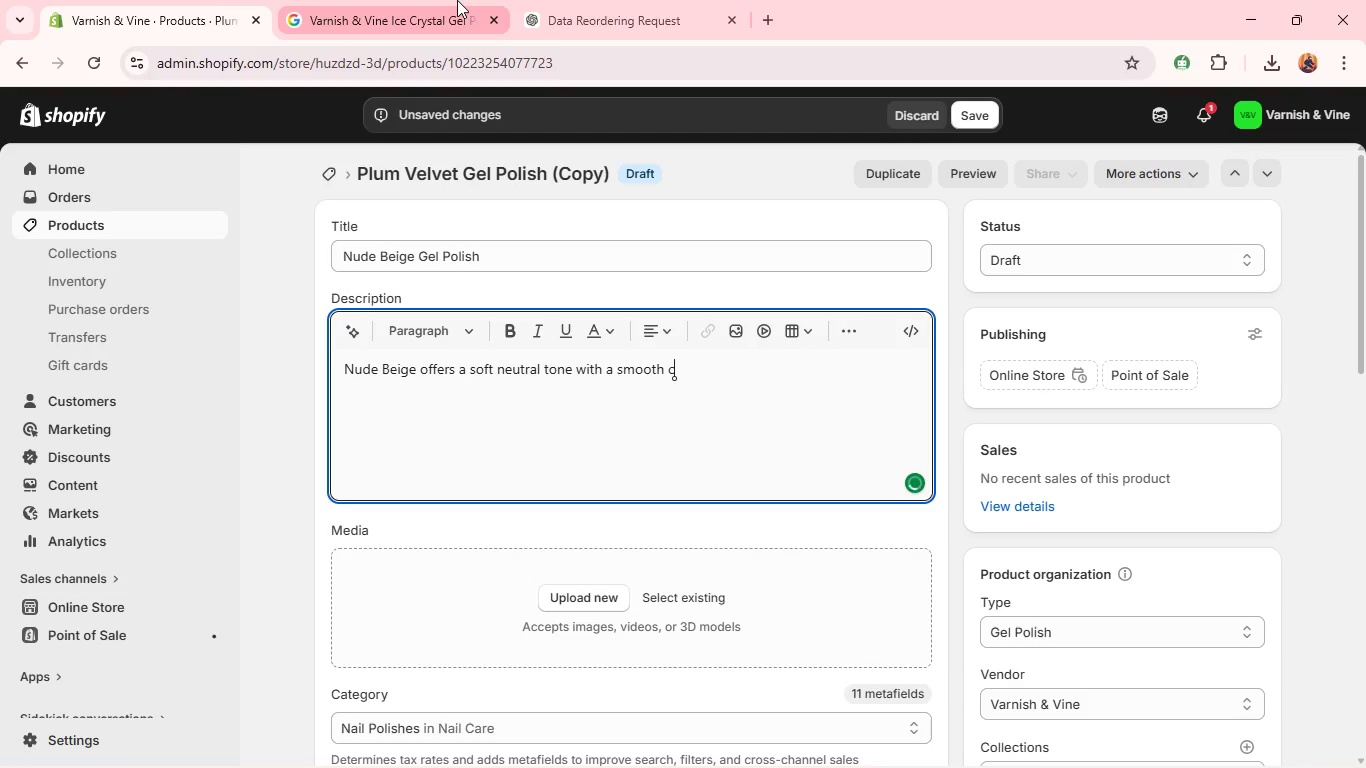 
left_click([560, 1])
 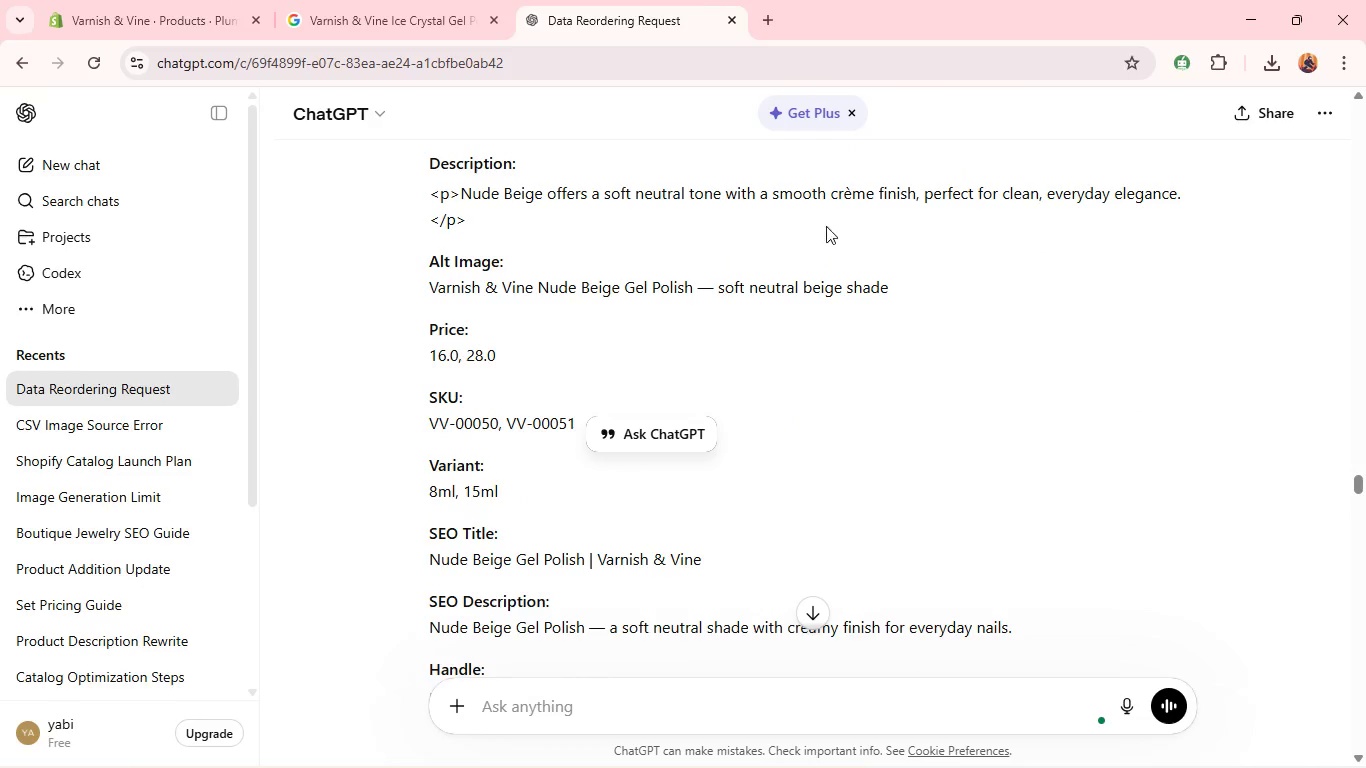 
double_click([848, 197])
 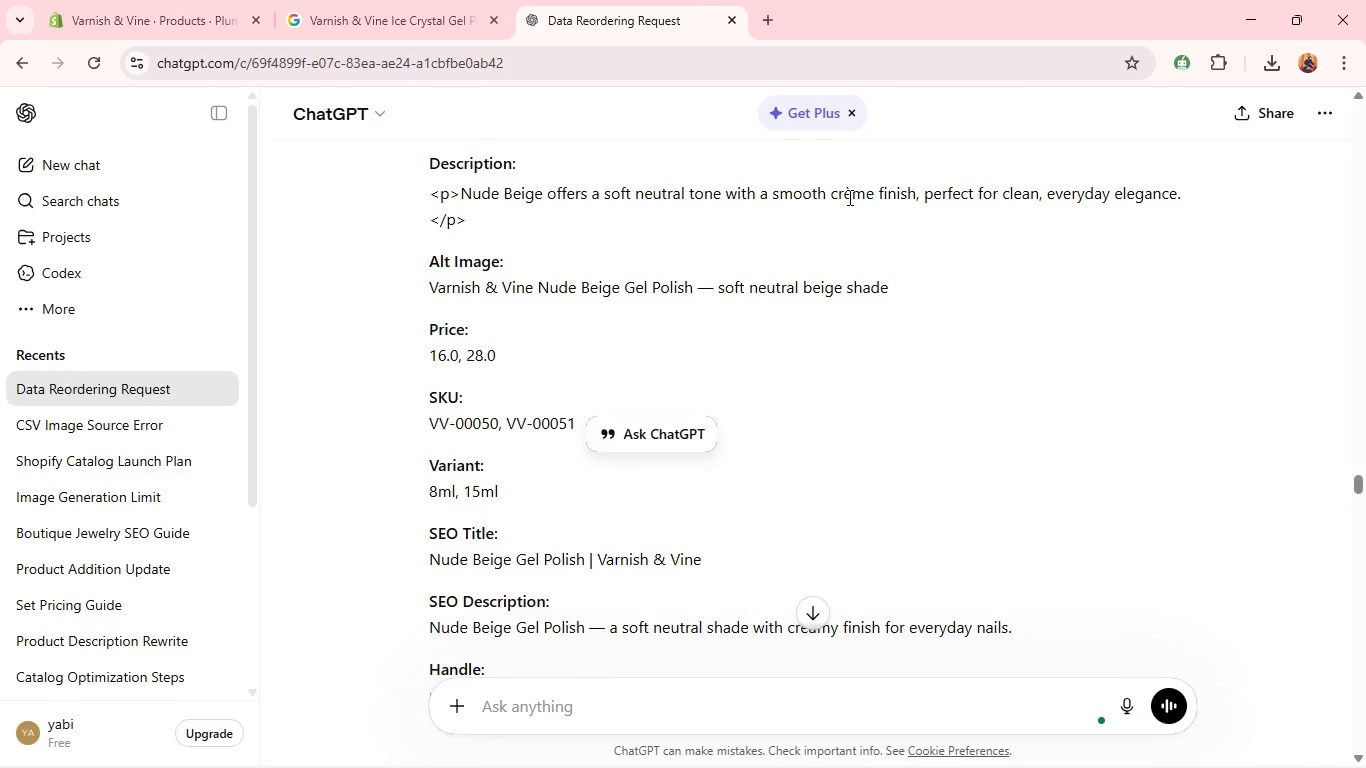 
key(Control+C)
 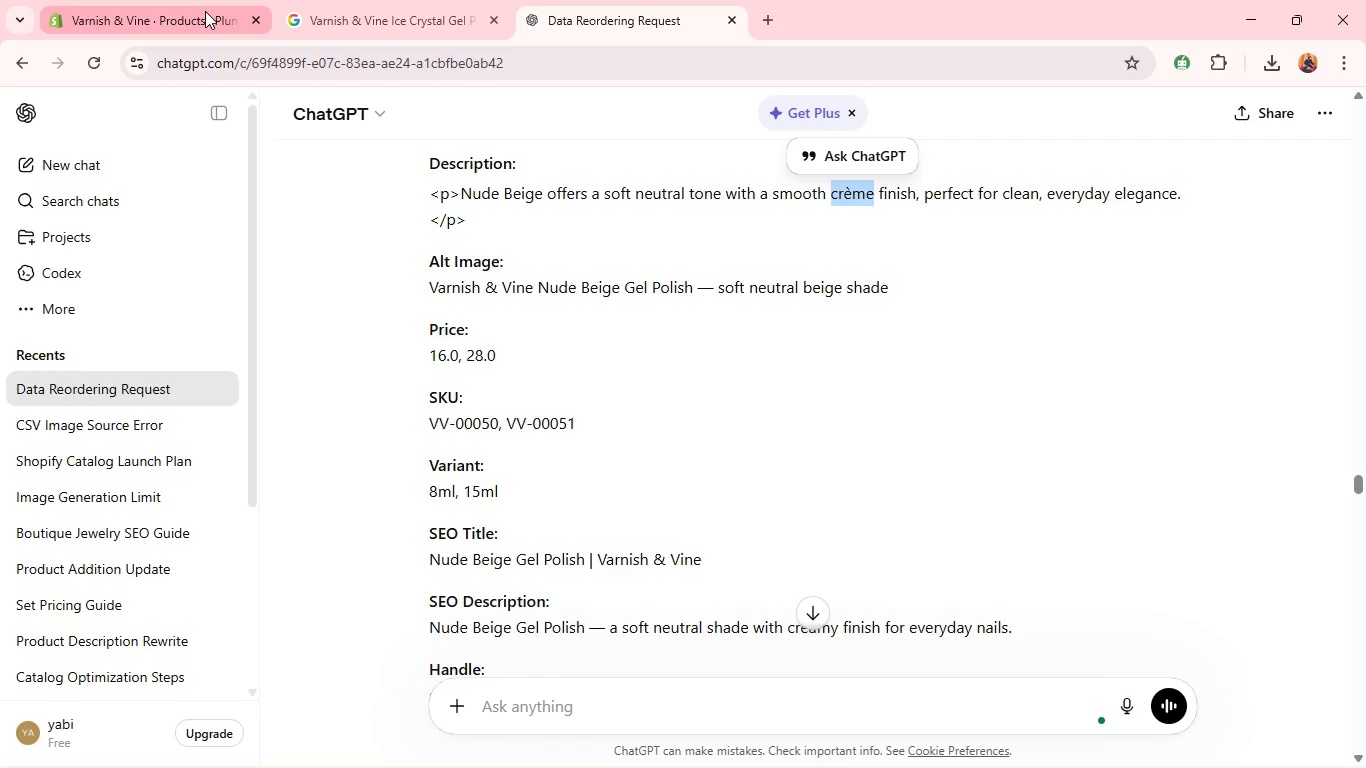 
left_click([205, 11])
 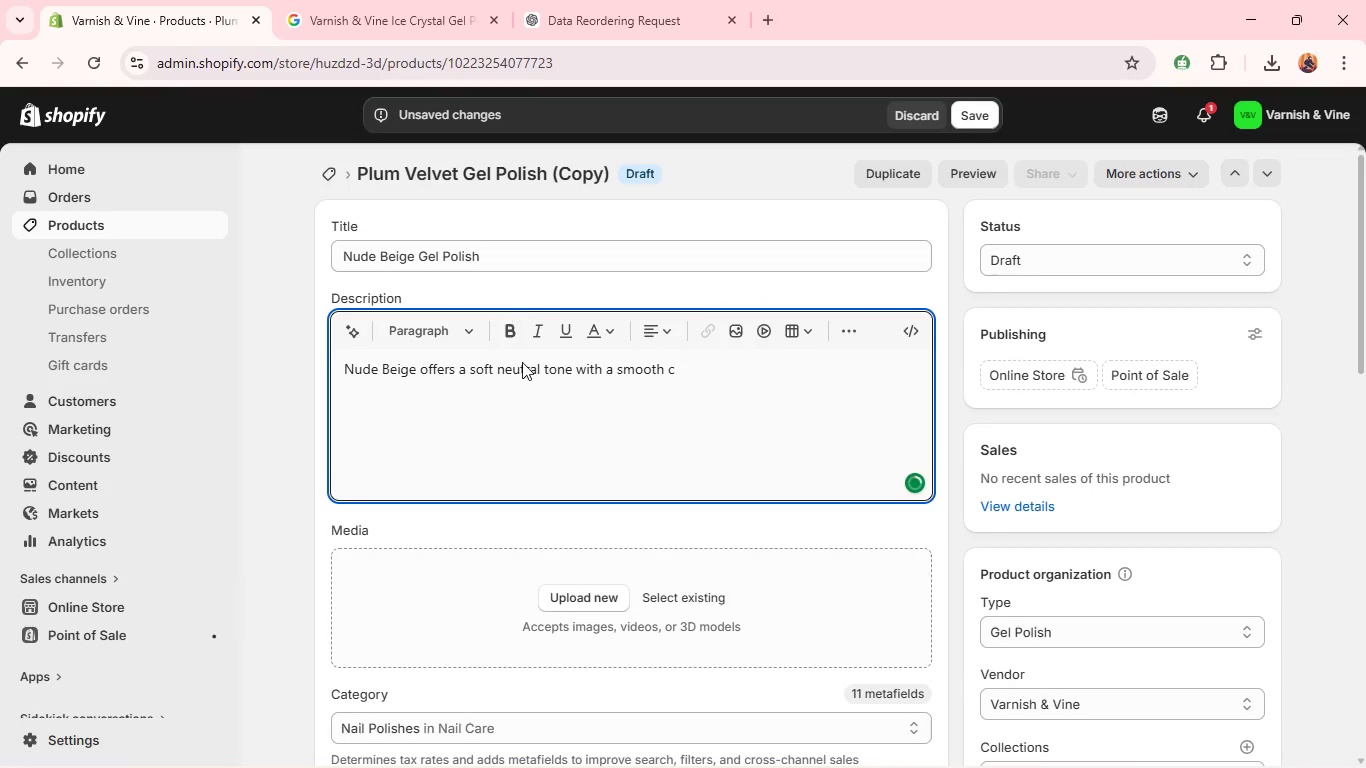 
key(Control+ControlLeft)
 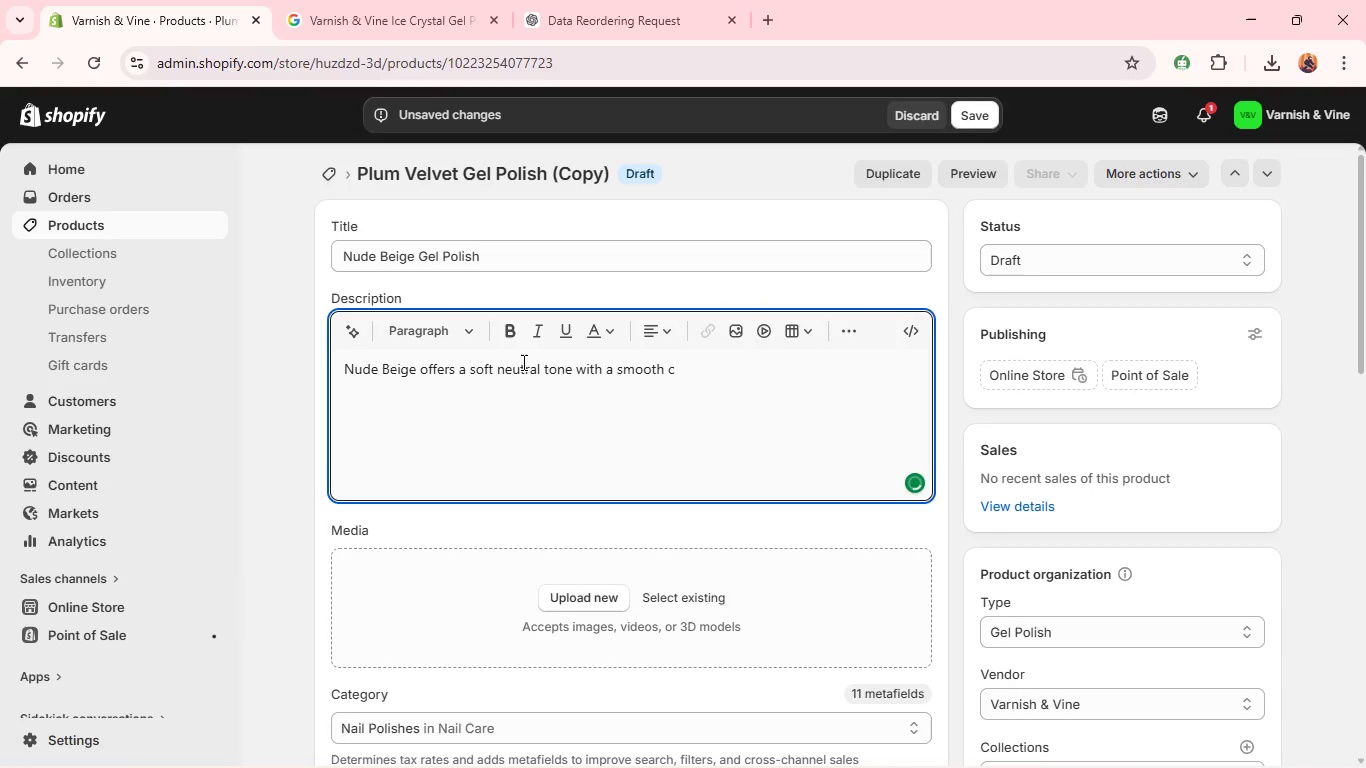 
key(Control+V)
 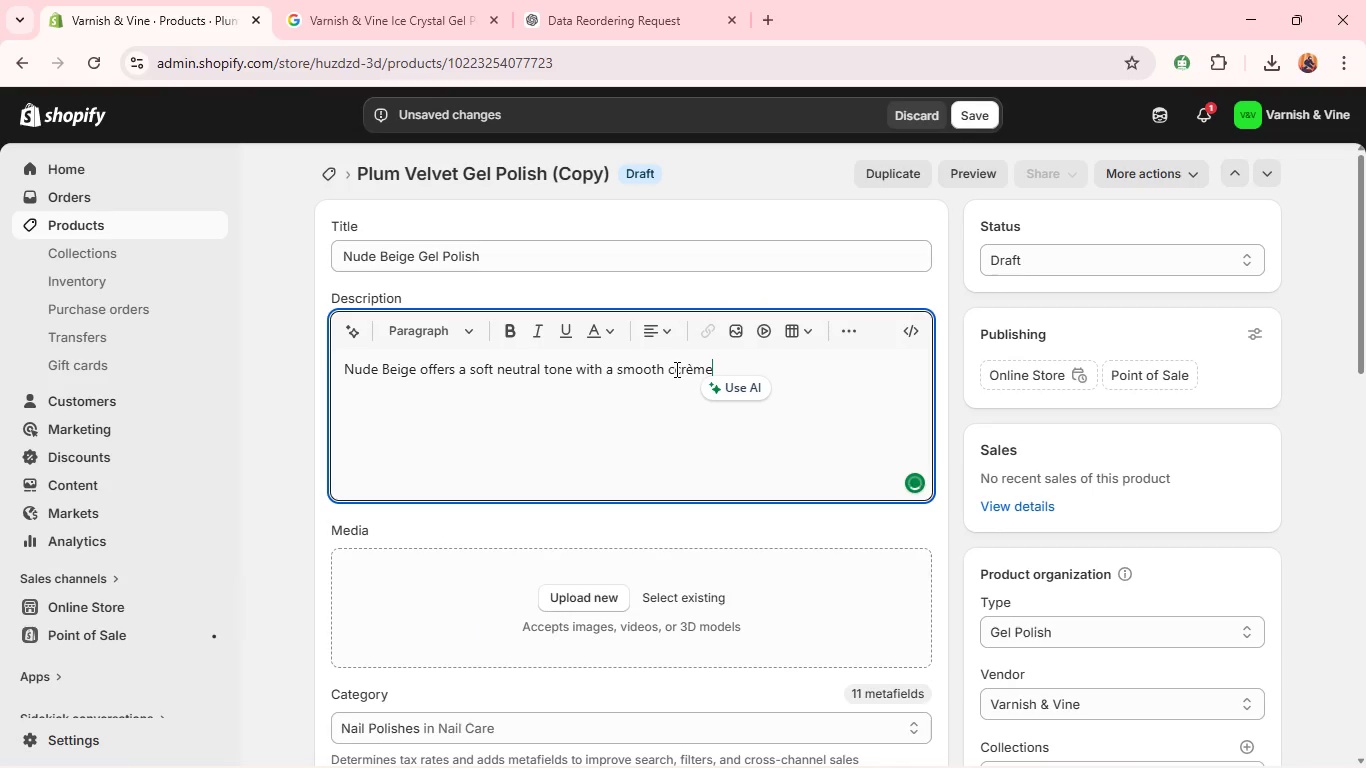 
left_click([675, 369])
 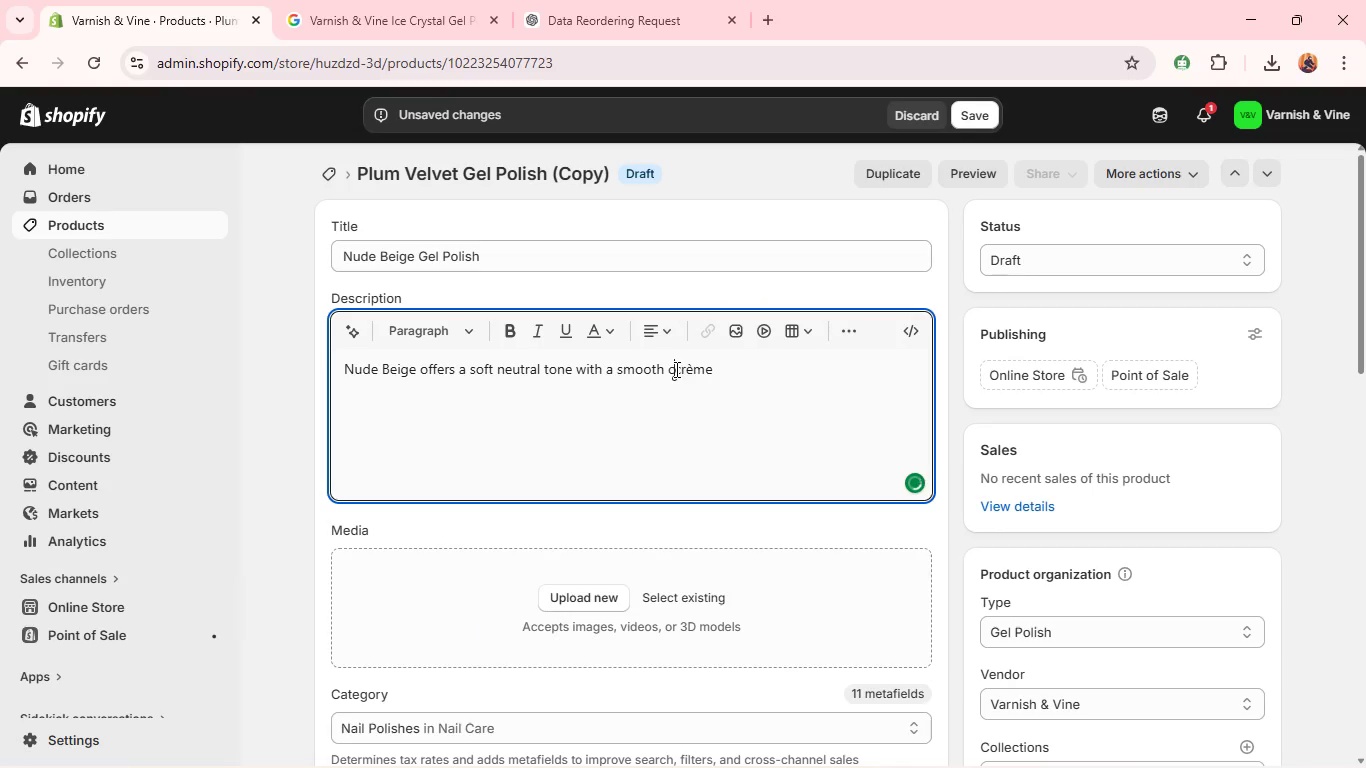 
key(Backspace)
 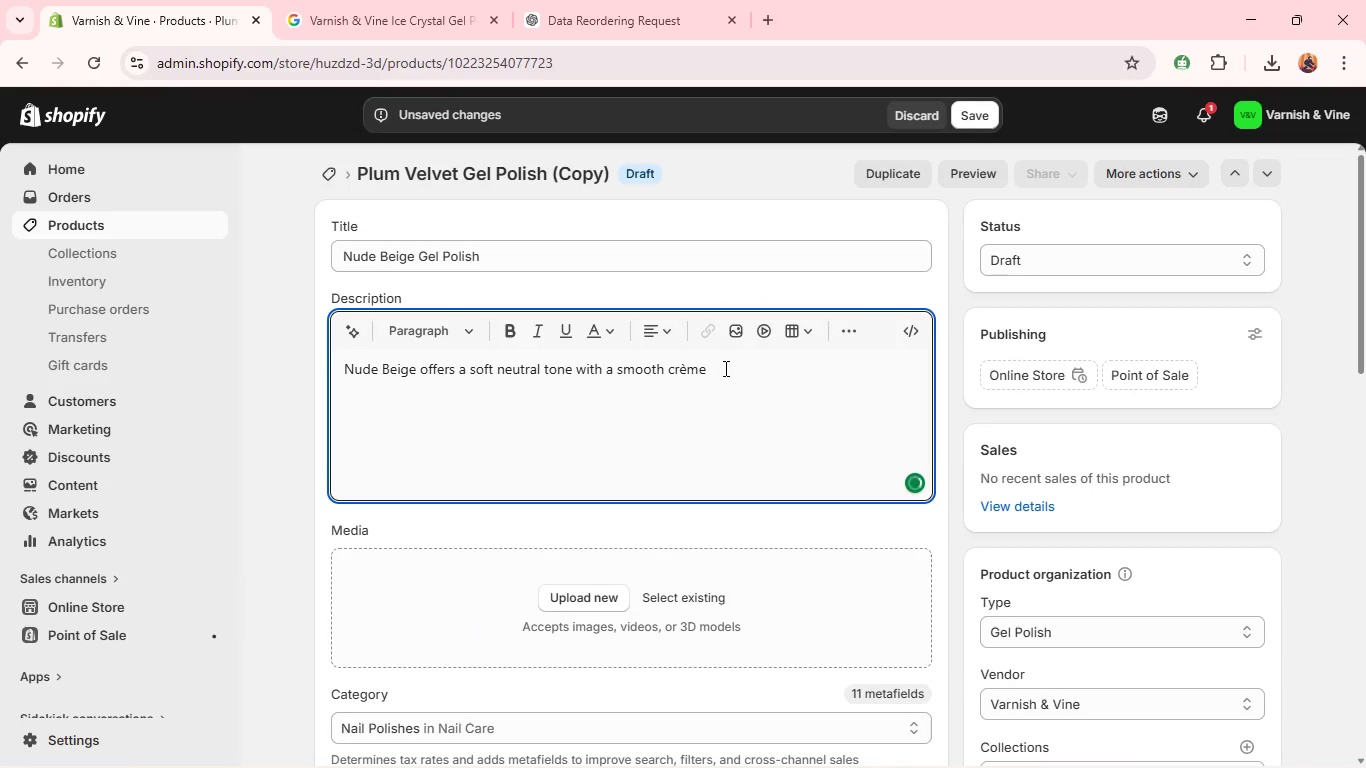 
left_click([724, 368])
 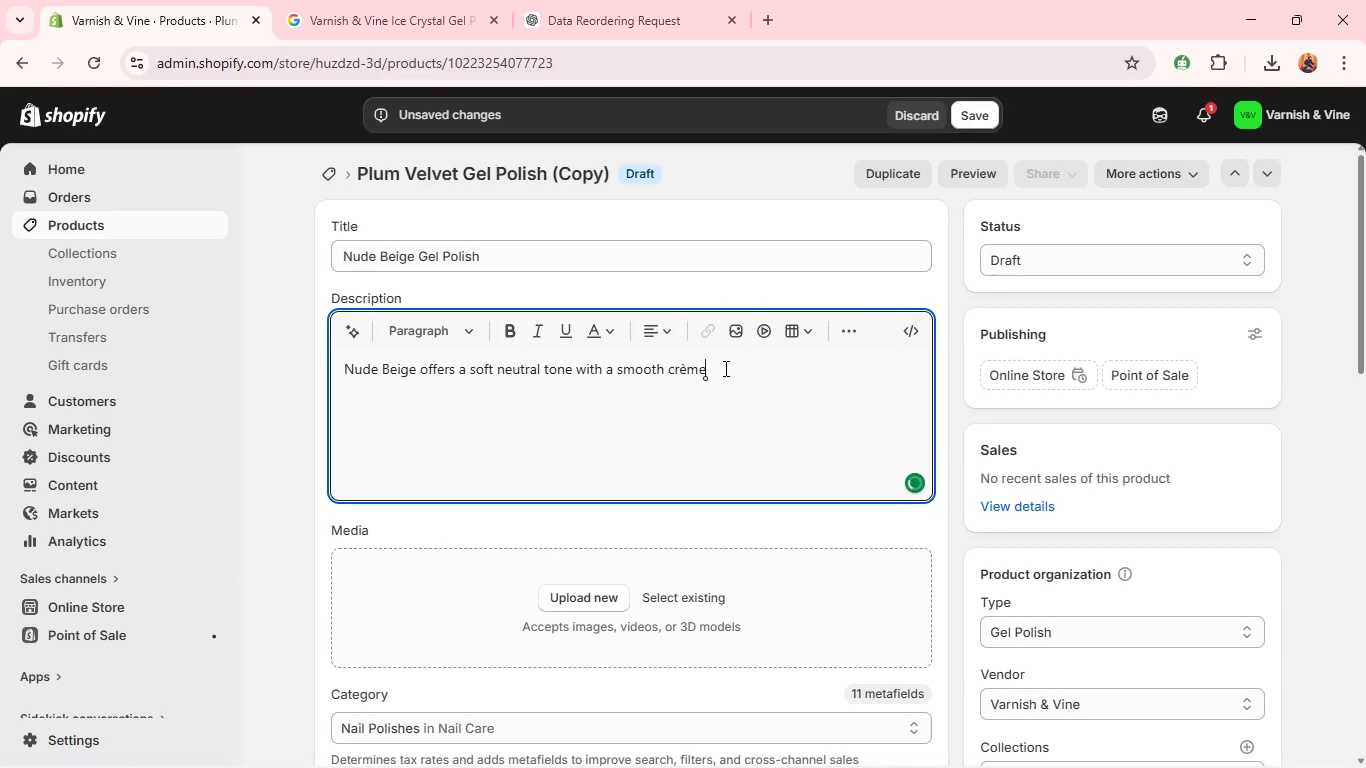 
type( finish, pef)
key(Backspace)
type(refect for clean)
 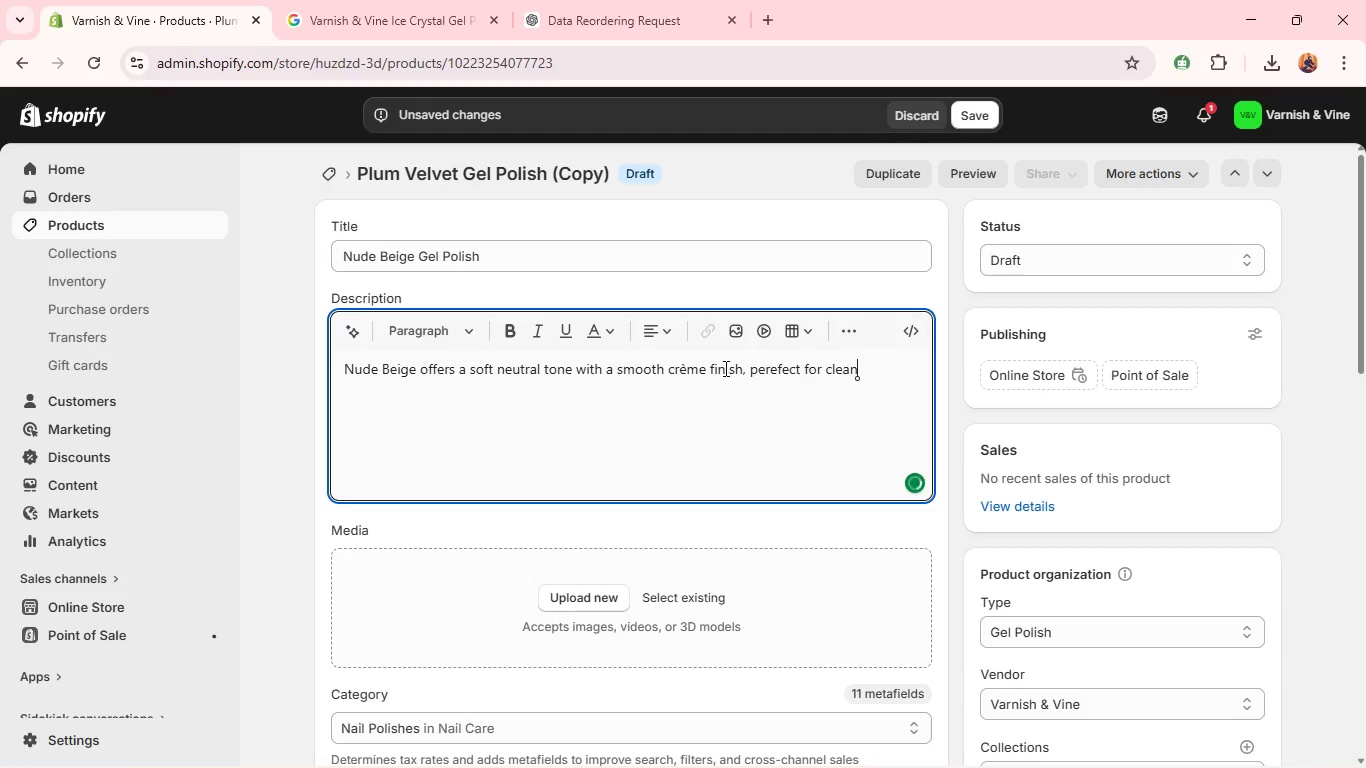 
wait(6.33)
 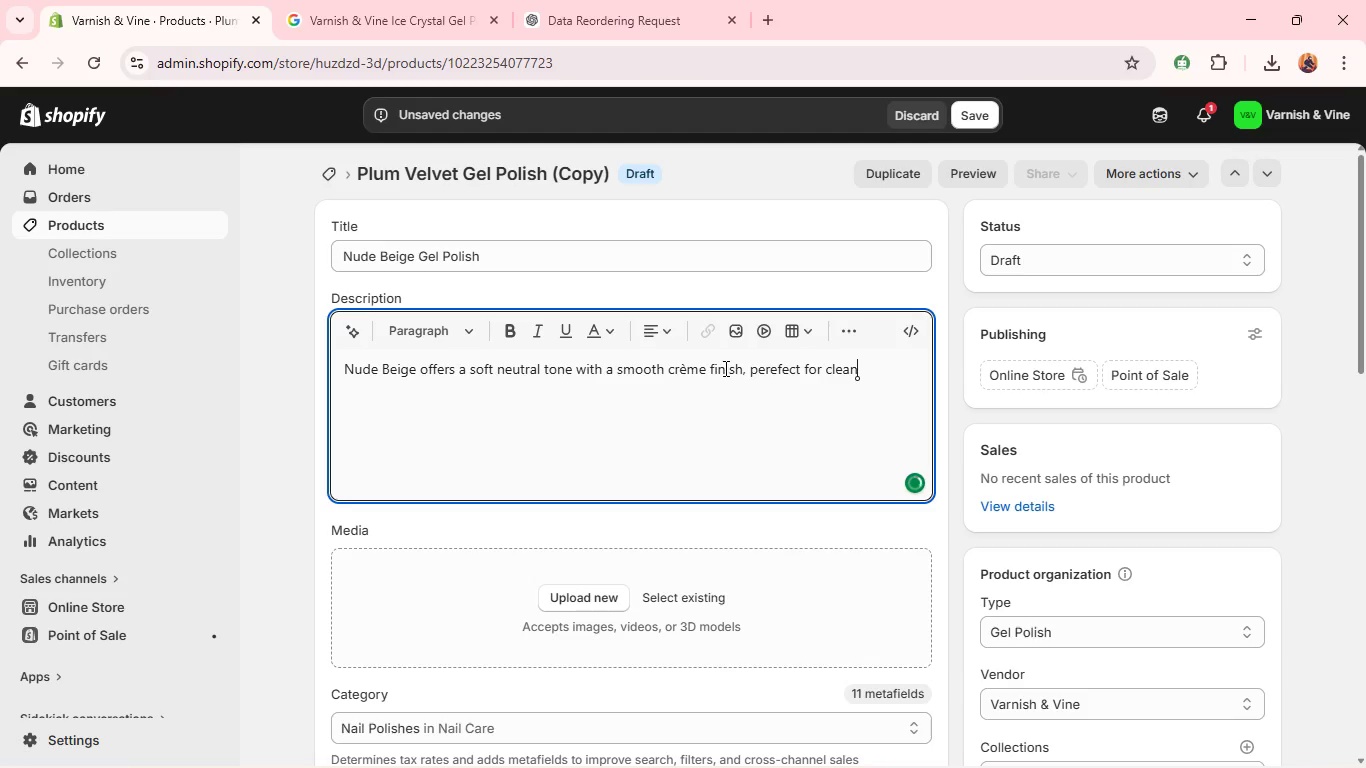 
type(,  everyday elegance. )
 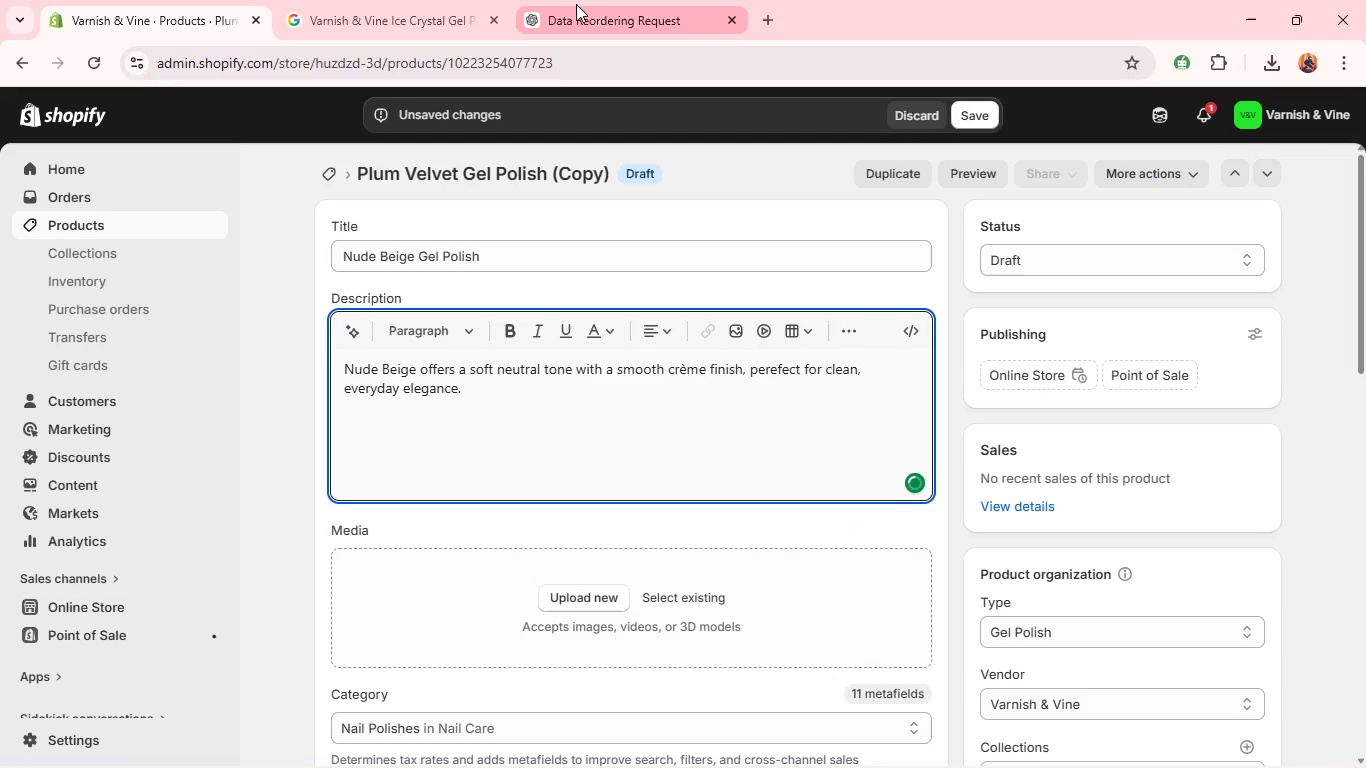 
left_click([576, 5])
 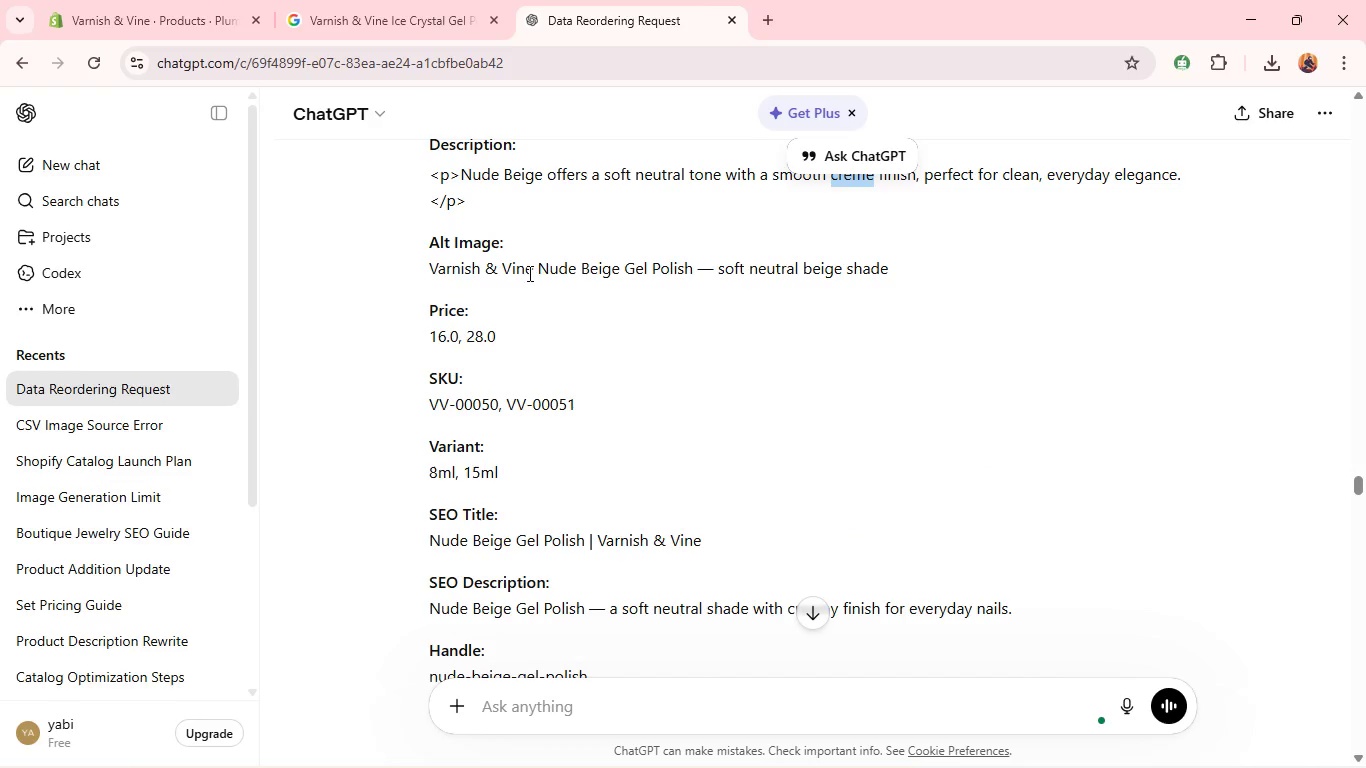 
double_click([528, 272])
 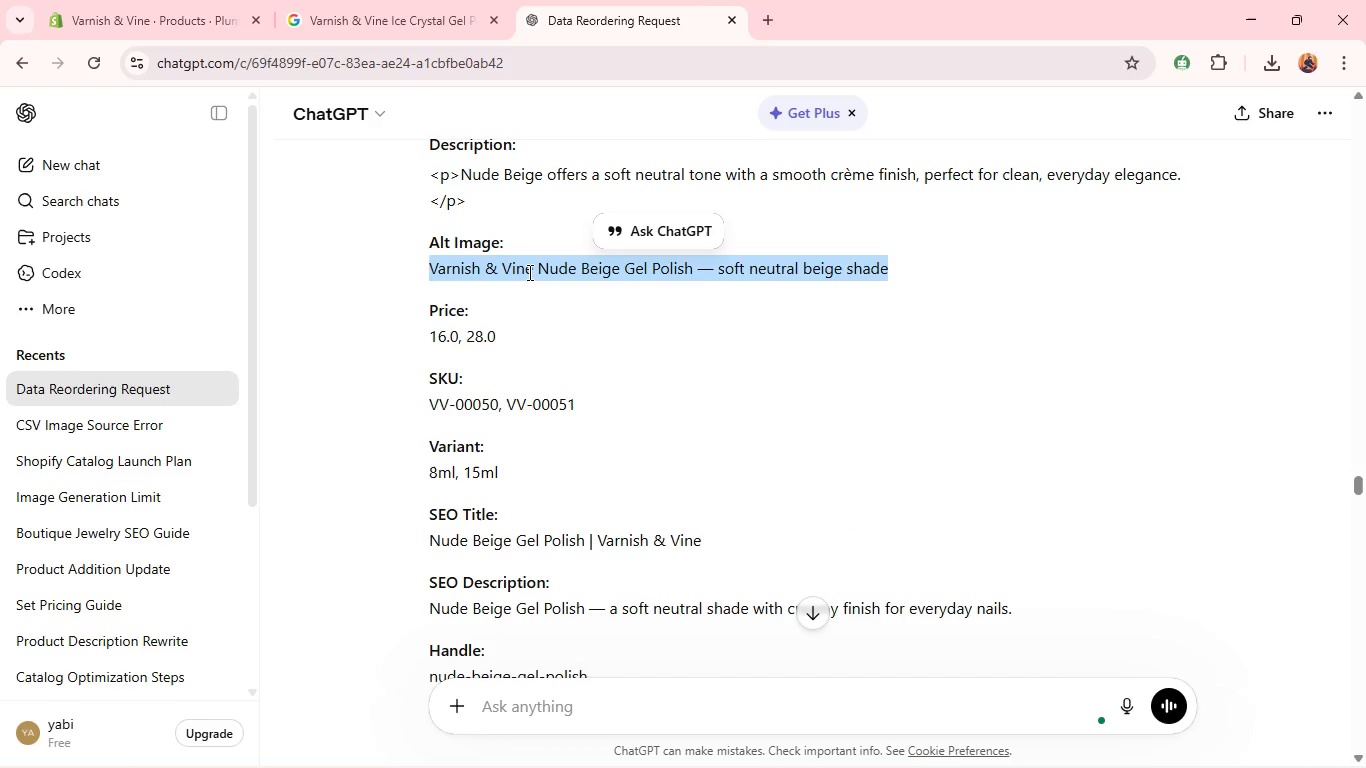 
triple_click([528, 272])
 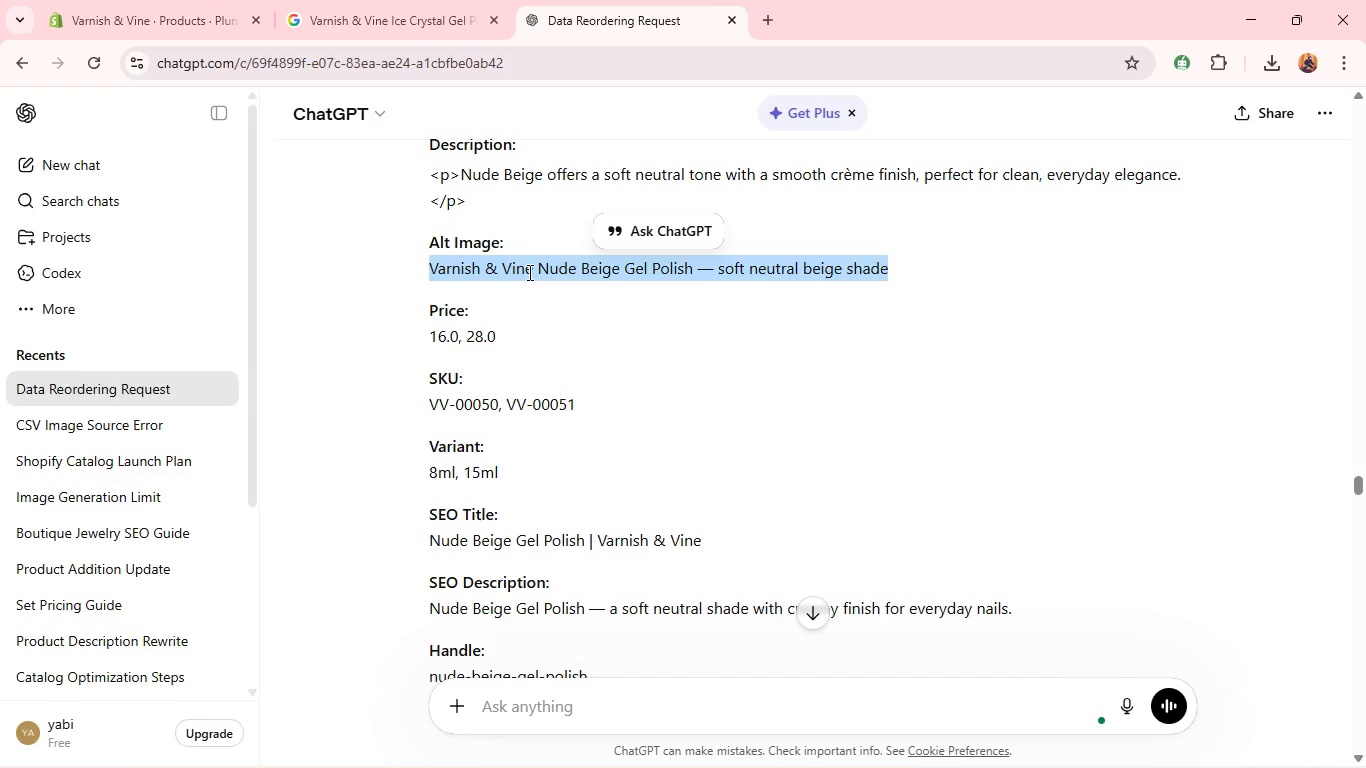 
key(Control+C)
 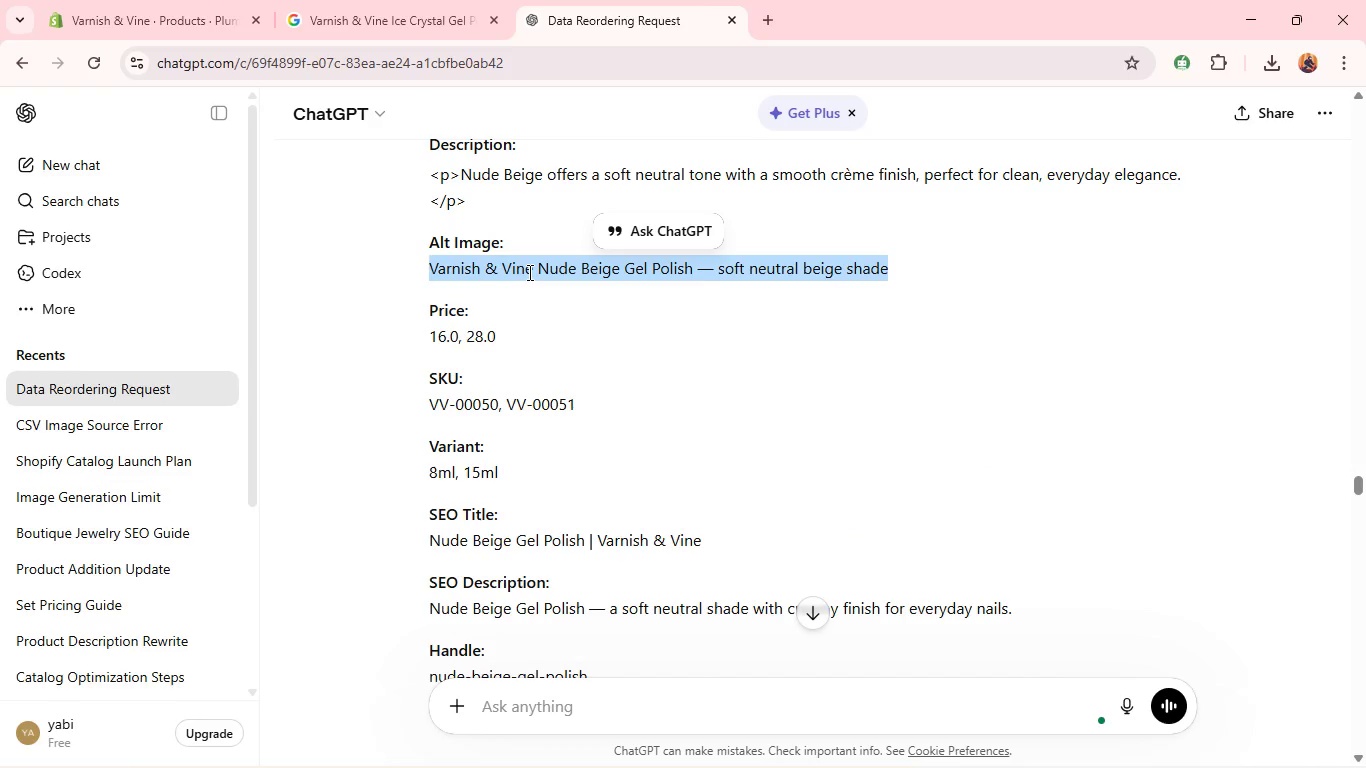 
key(Control+C)
 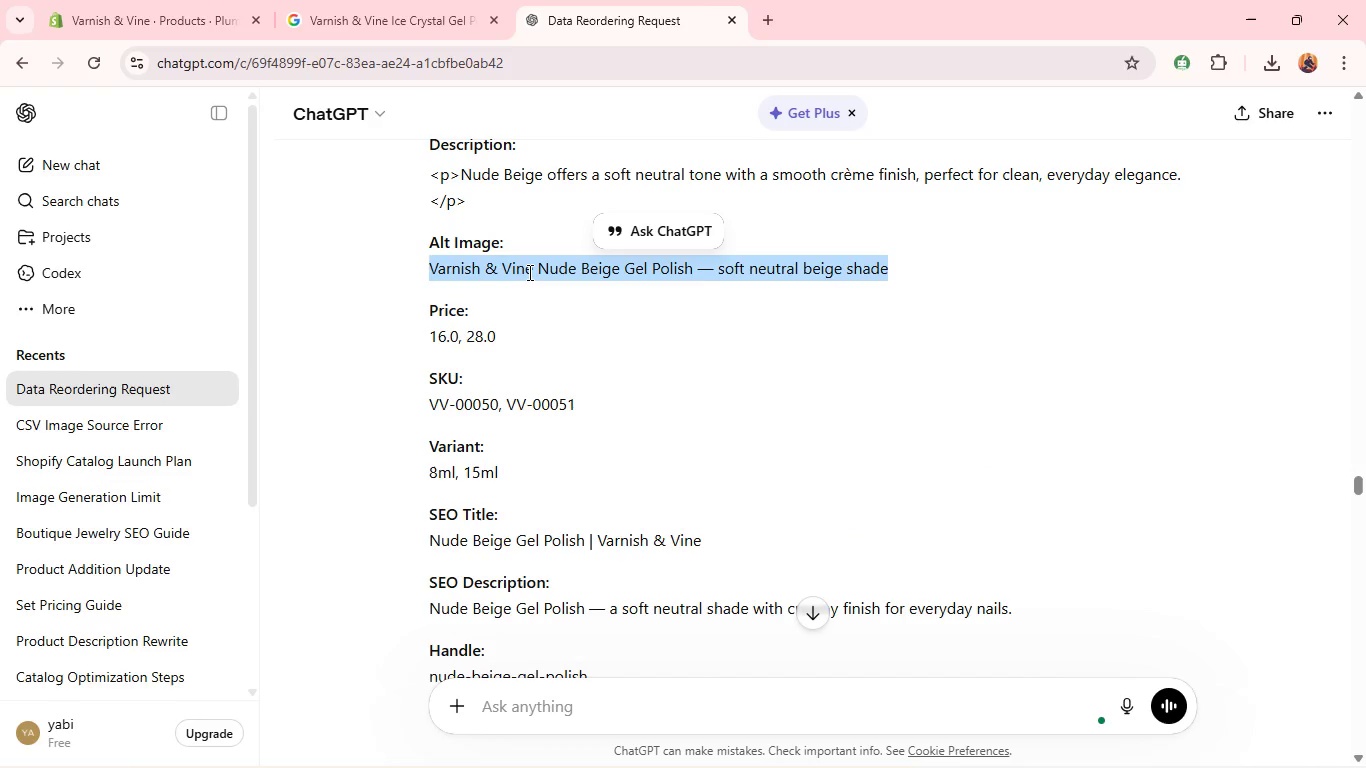 
key(Control+C)
 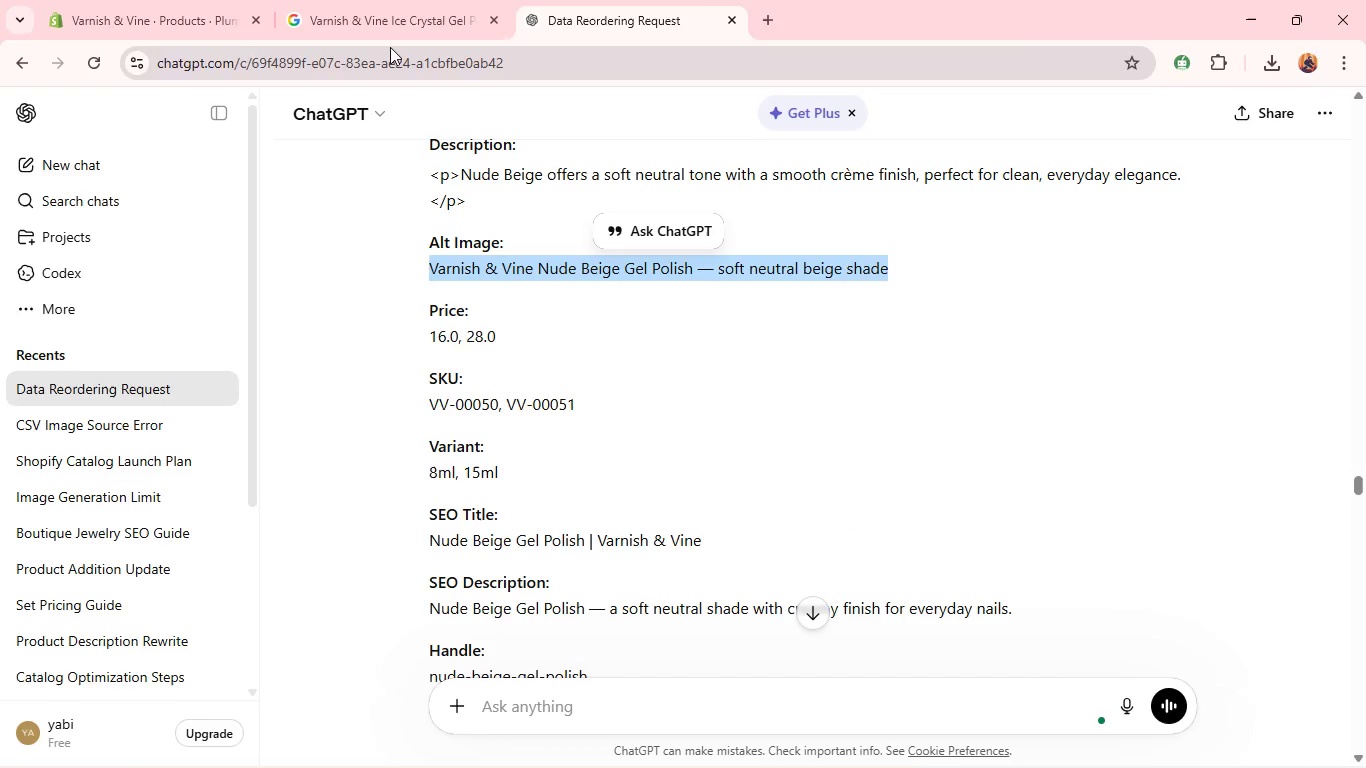 
left_click_drag(start_coordinate=[390, 47], to_coordinate=[391, 17])
 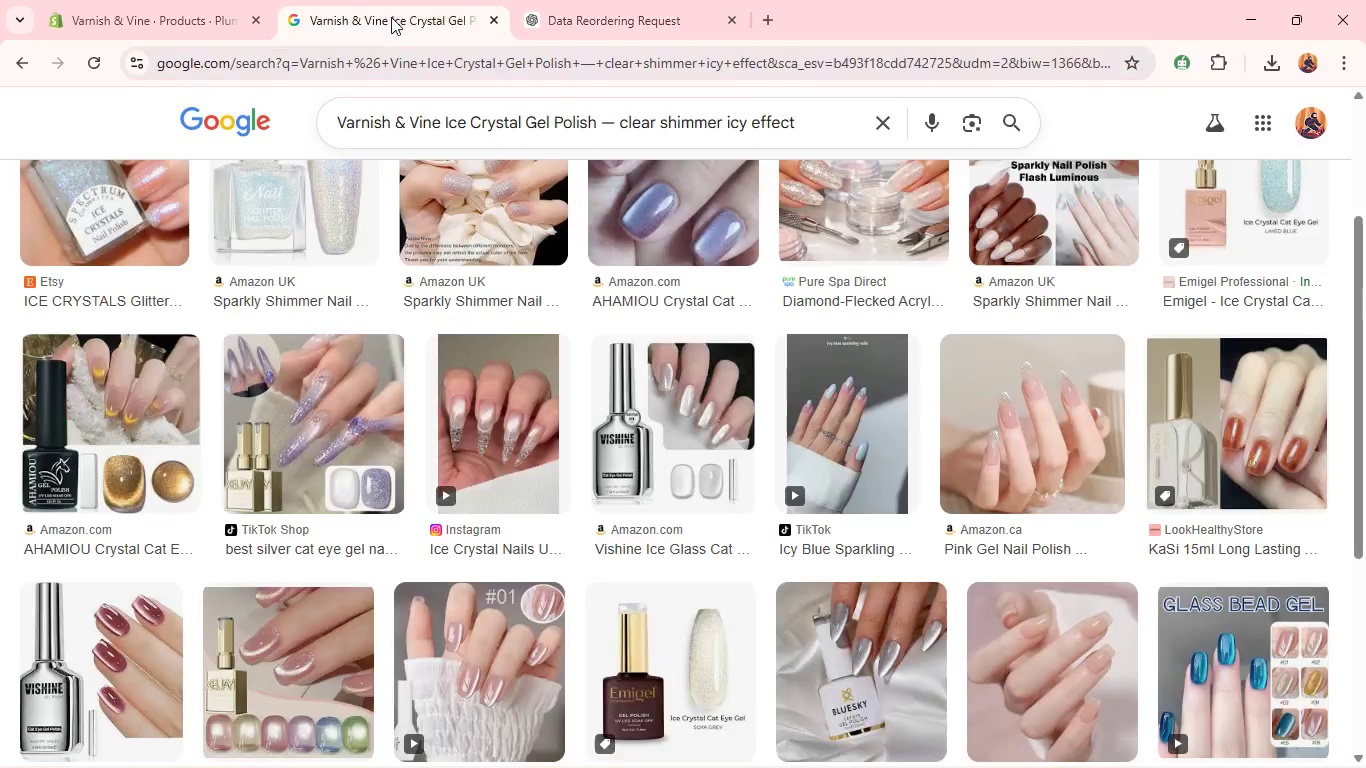 
left_click([391, 17])
 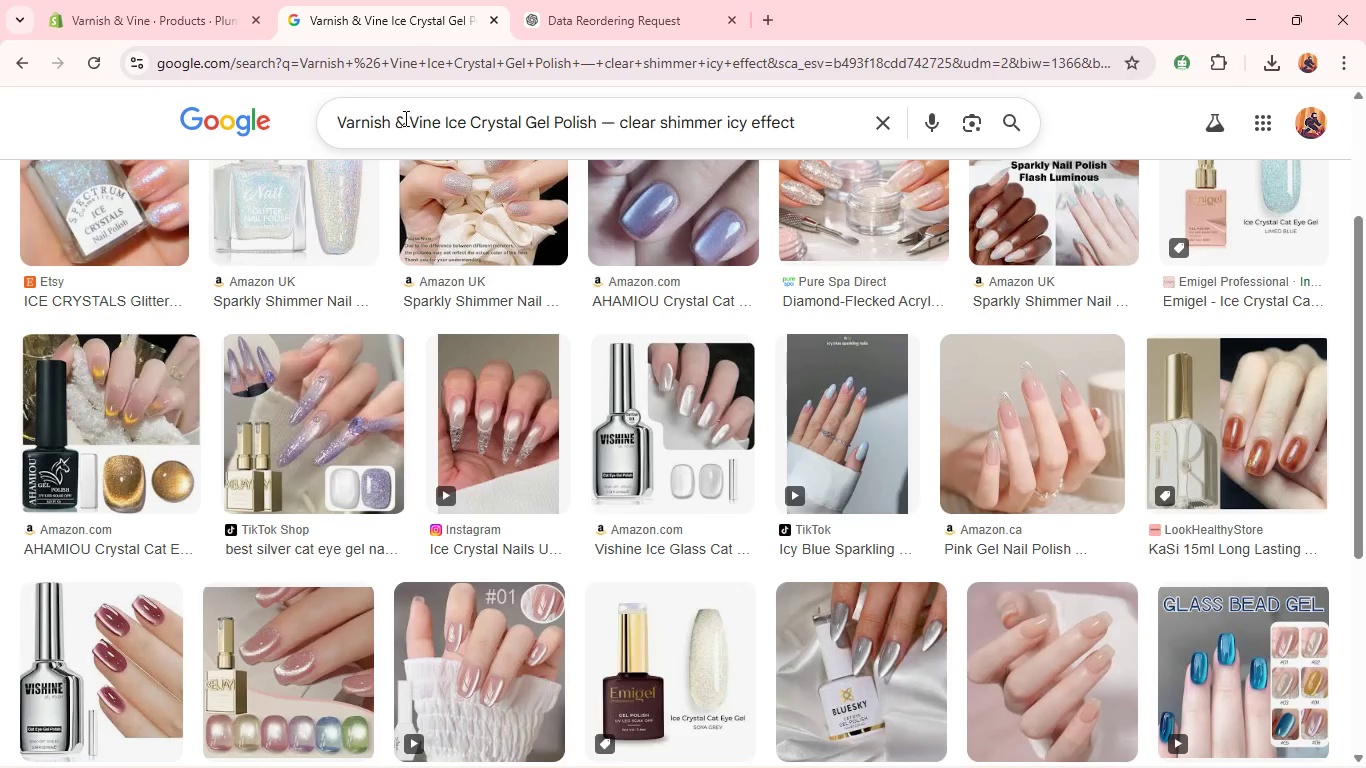 
left_click([404, 118])
 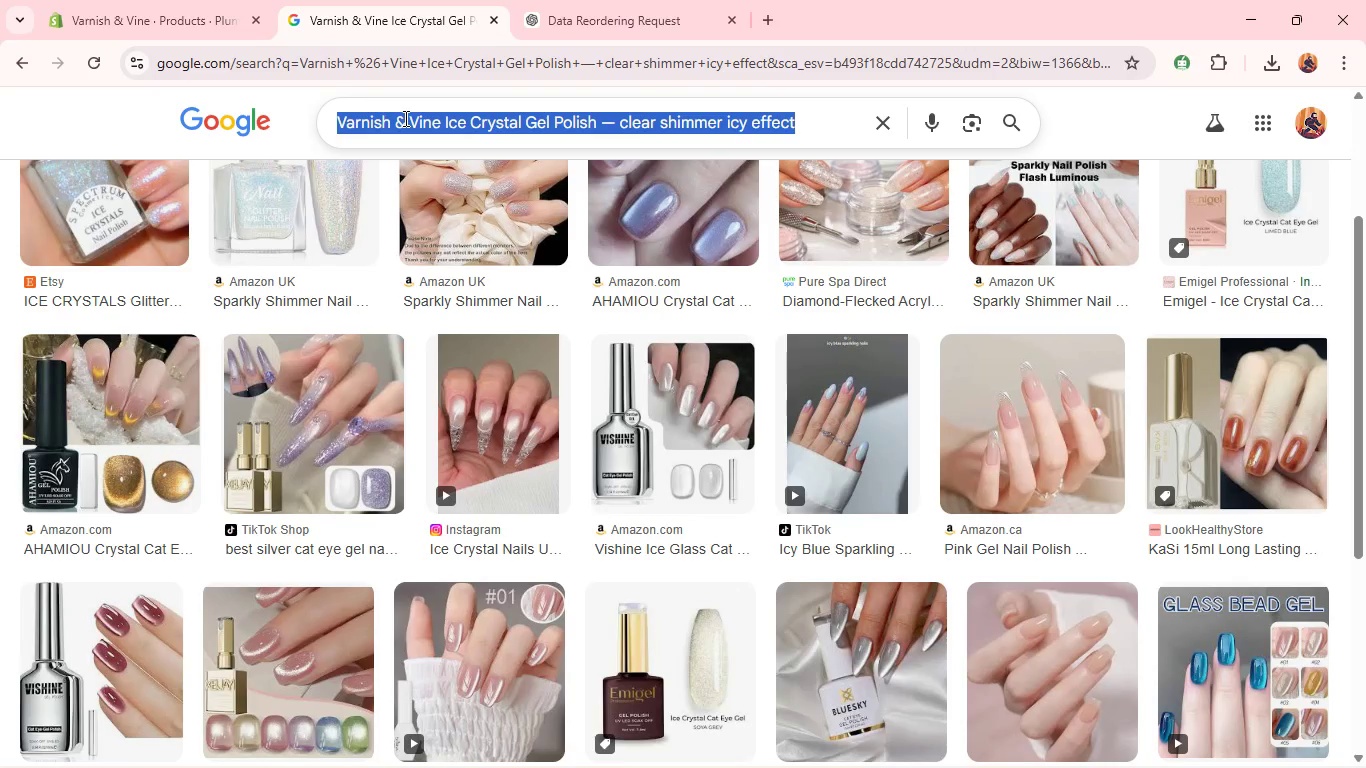 
key(Control+A)
 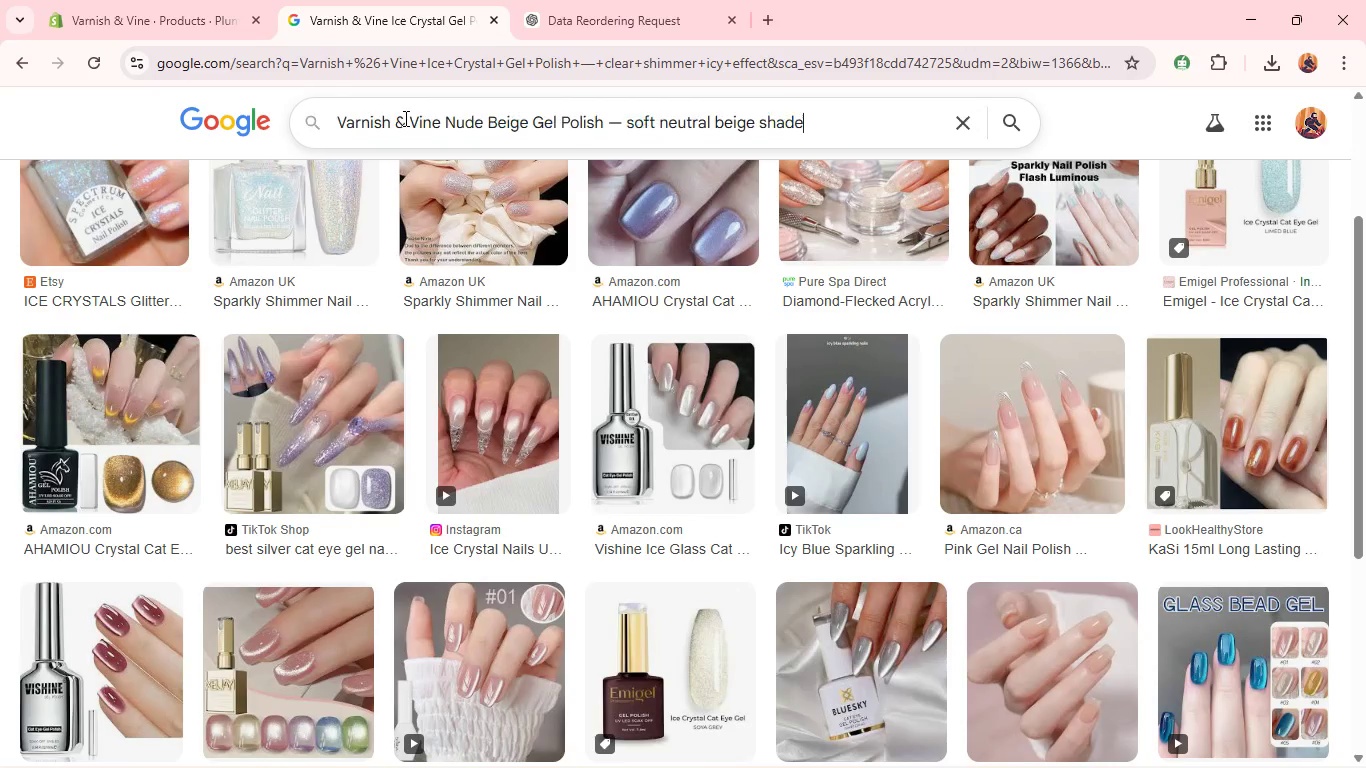 
key(Control+V)
 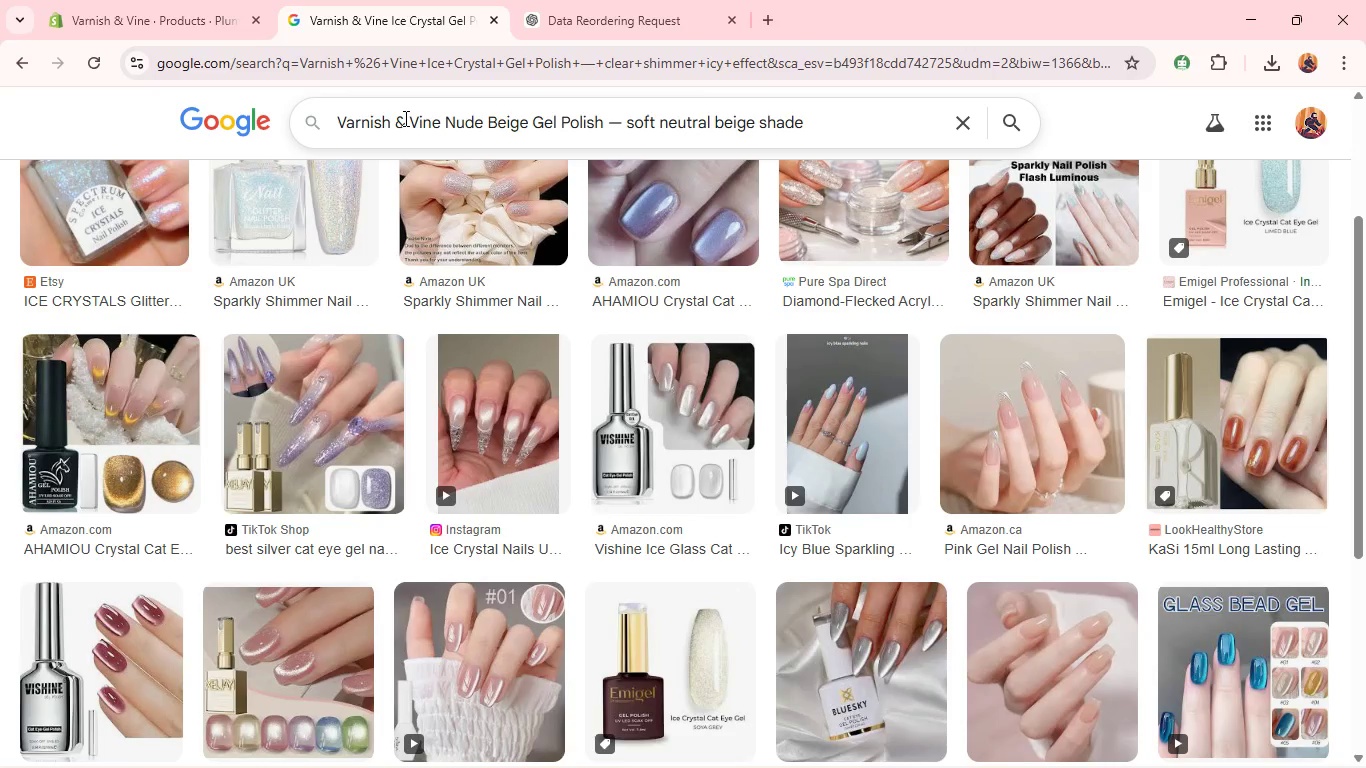 
key(Enter)
 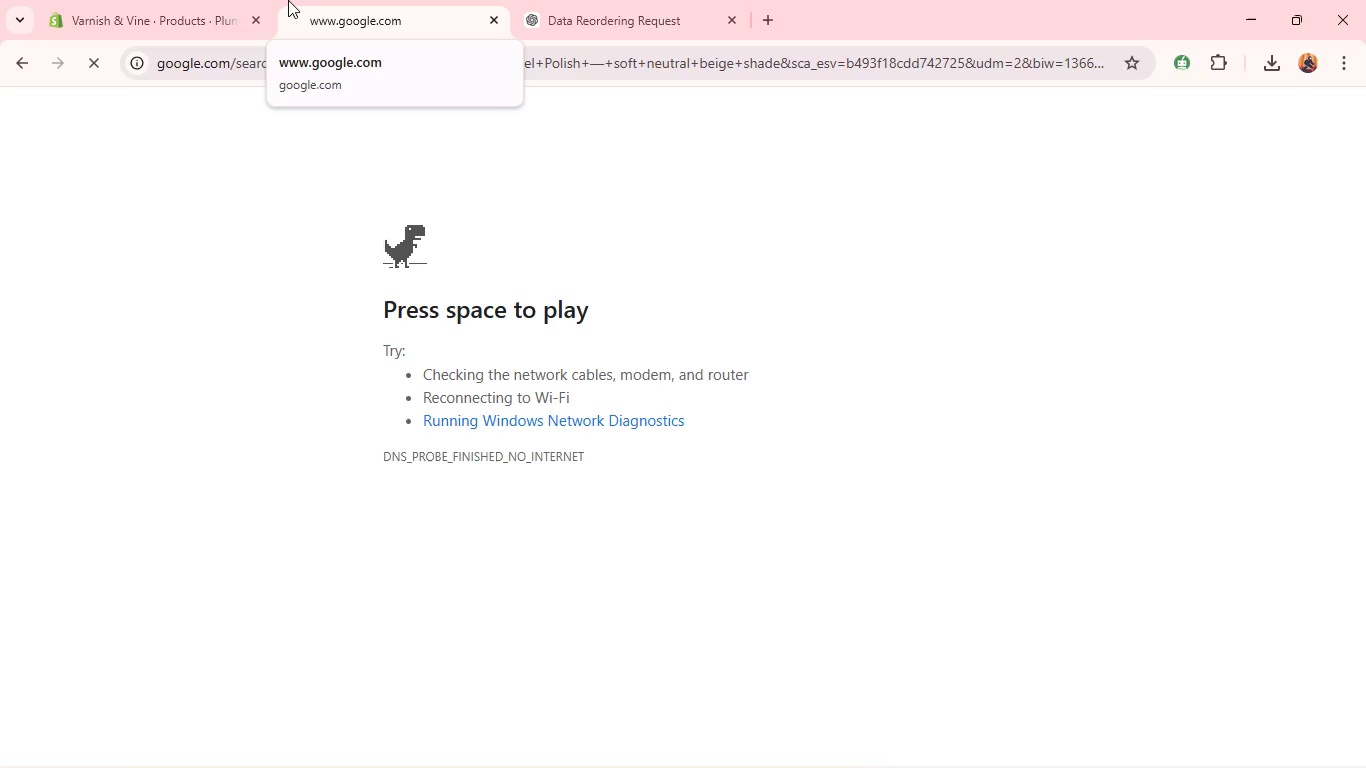 
wait(35.83)
 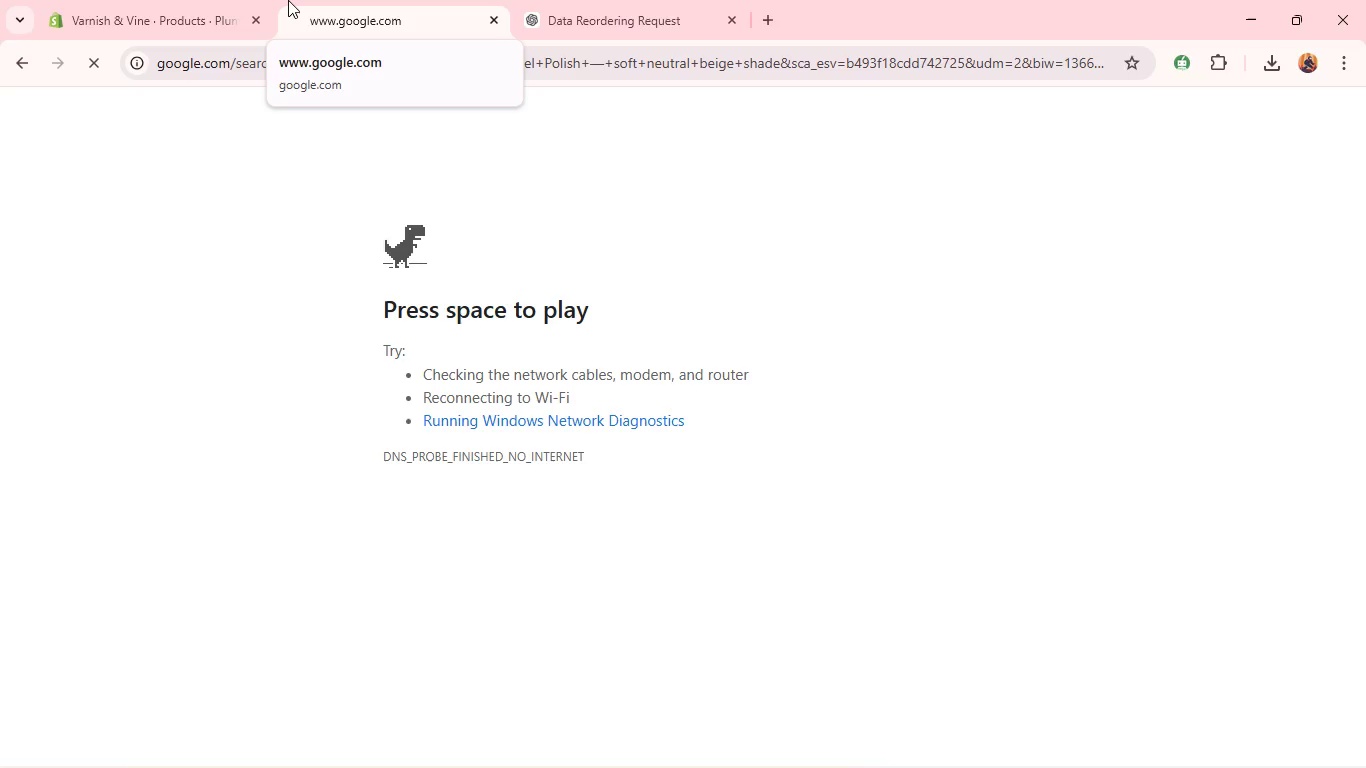 
left_click([139, 8])
 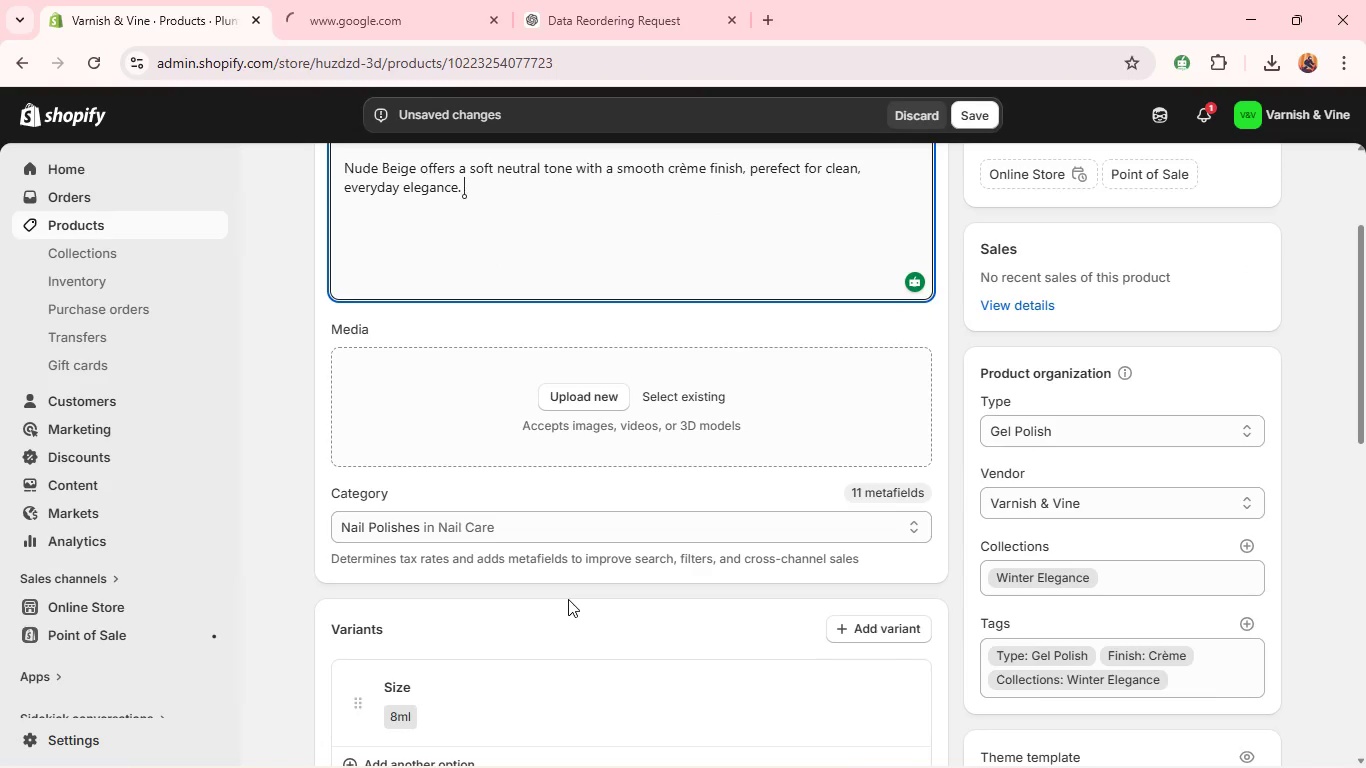 
wait(8.3)
 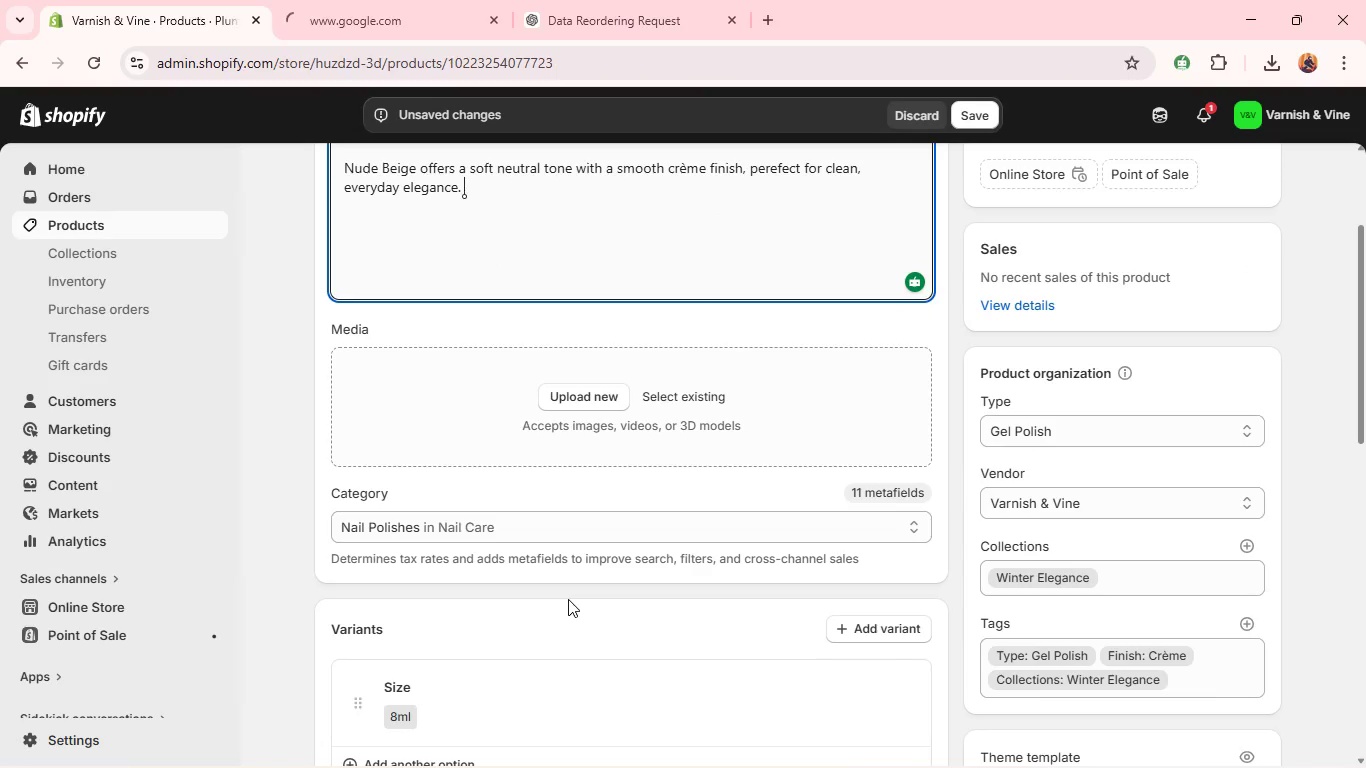 
left_click([1223, 748])
 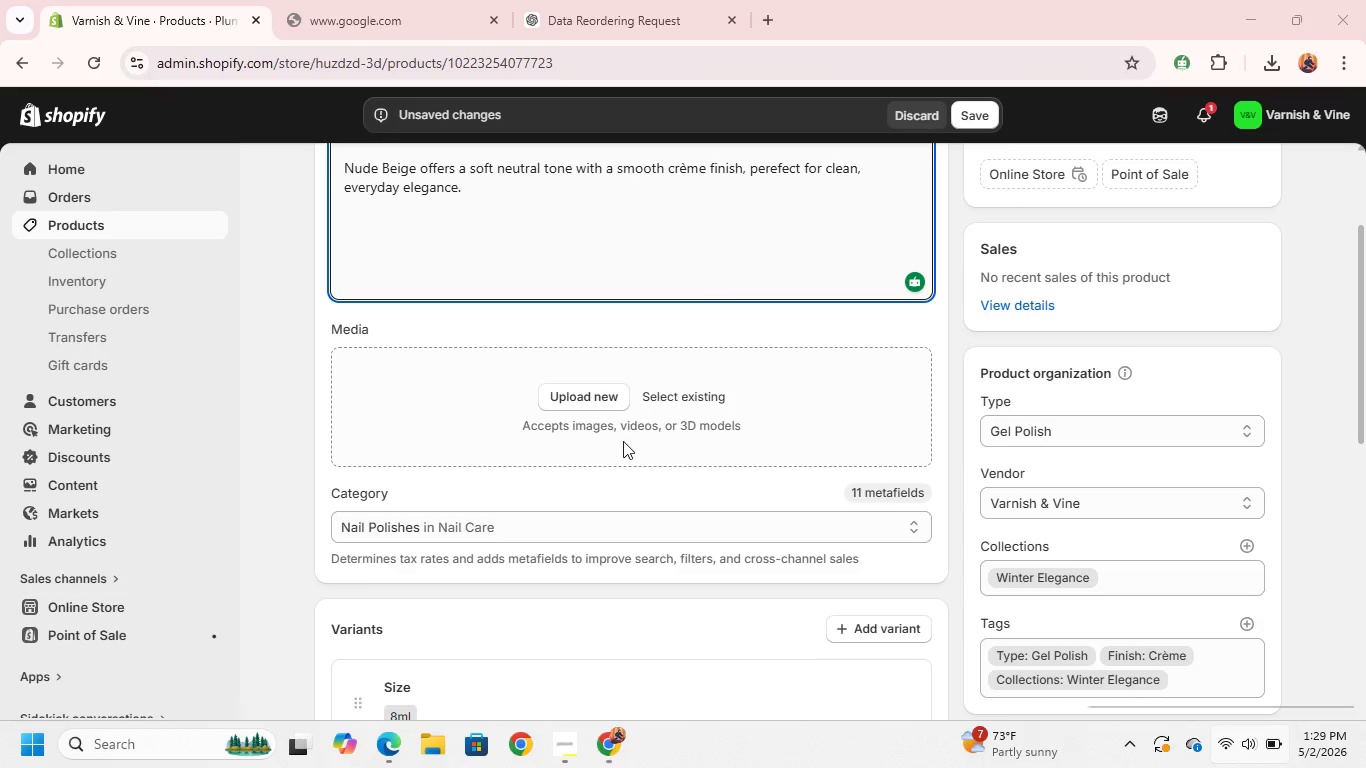 
left_click([441, 33])
 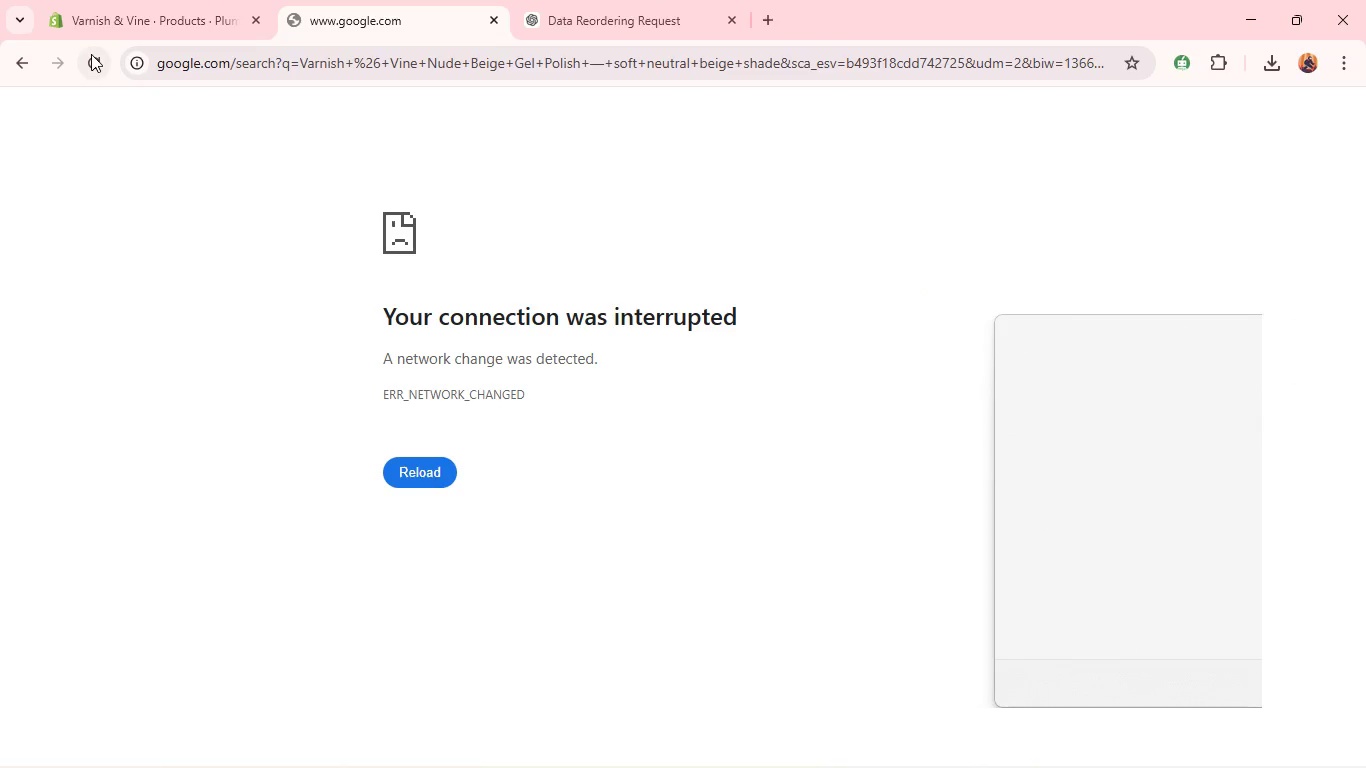 
mouse_move([123, 19])
 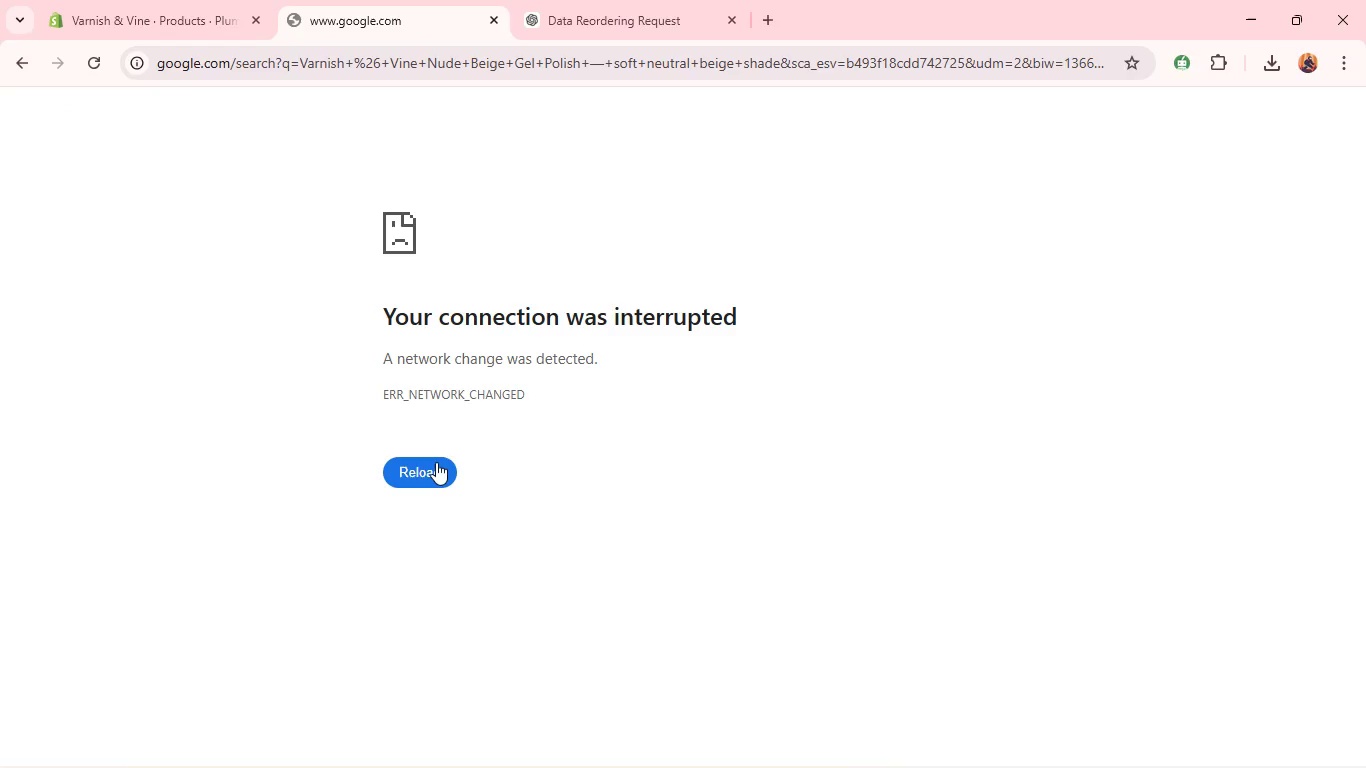 
left_click([436, 462])
 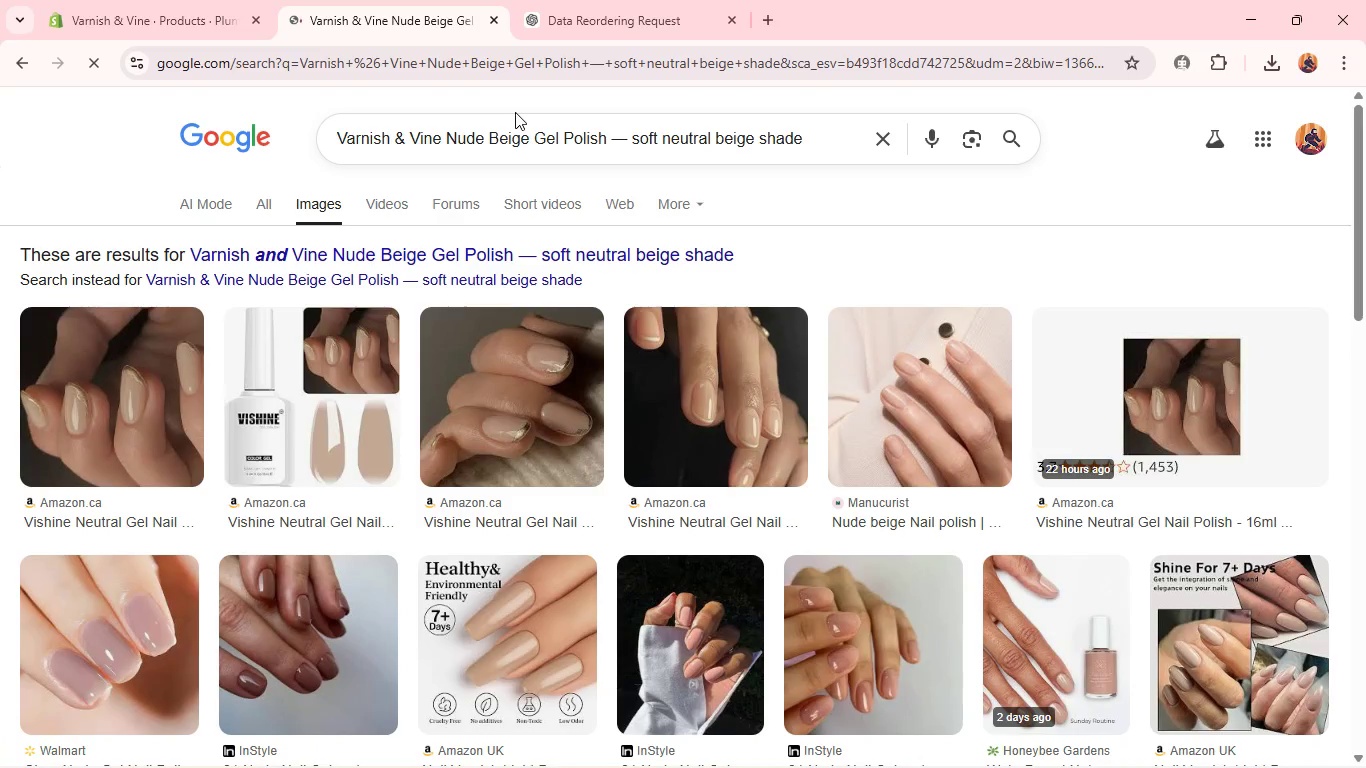 
wait(7.01)
 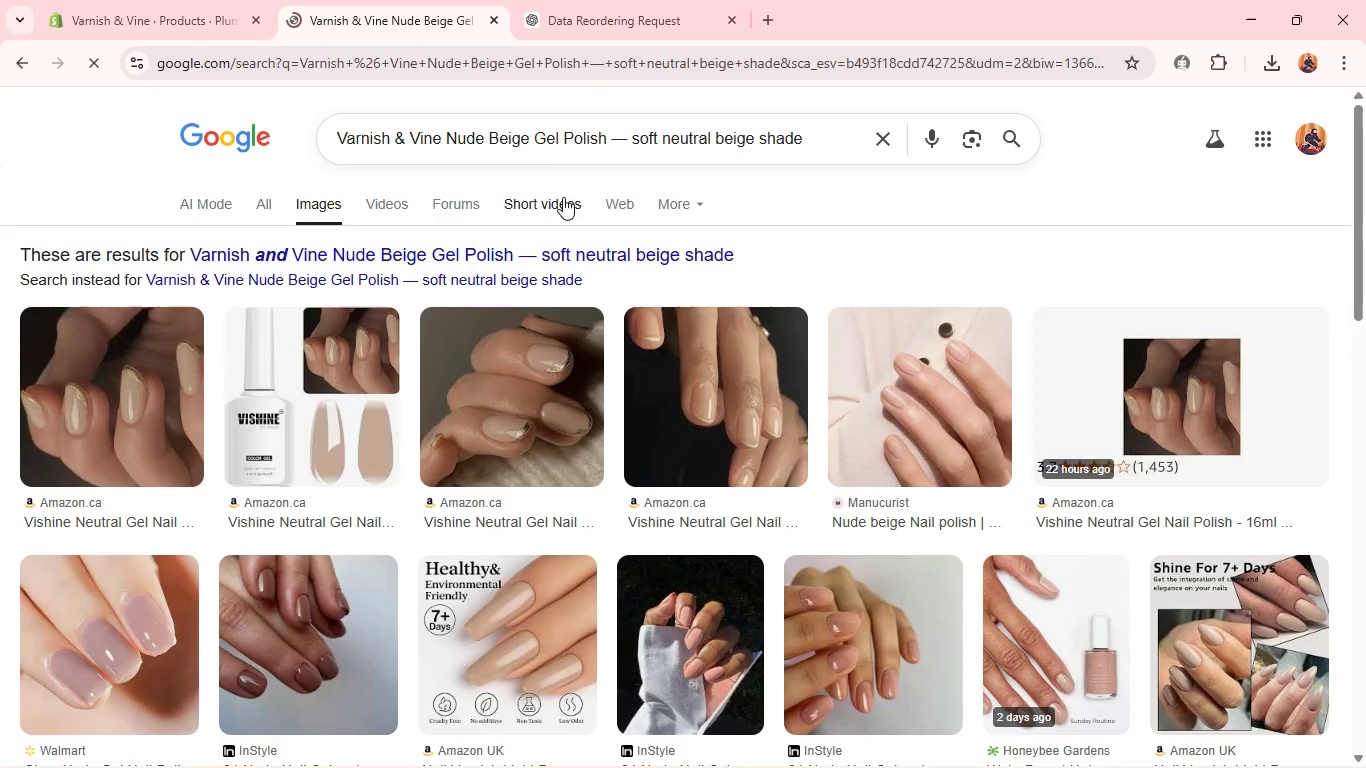 
right_click([314, 364])
 